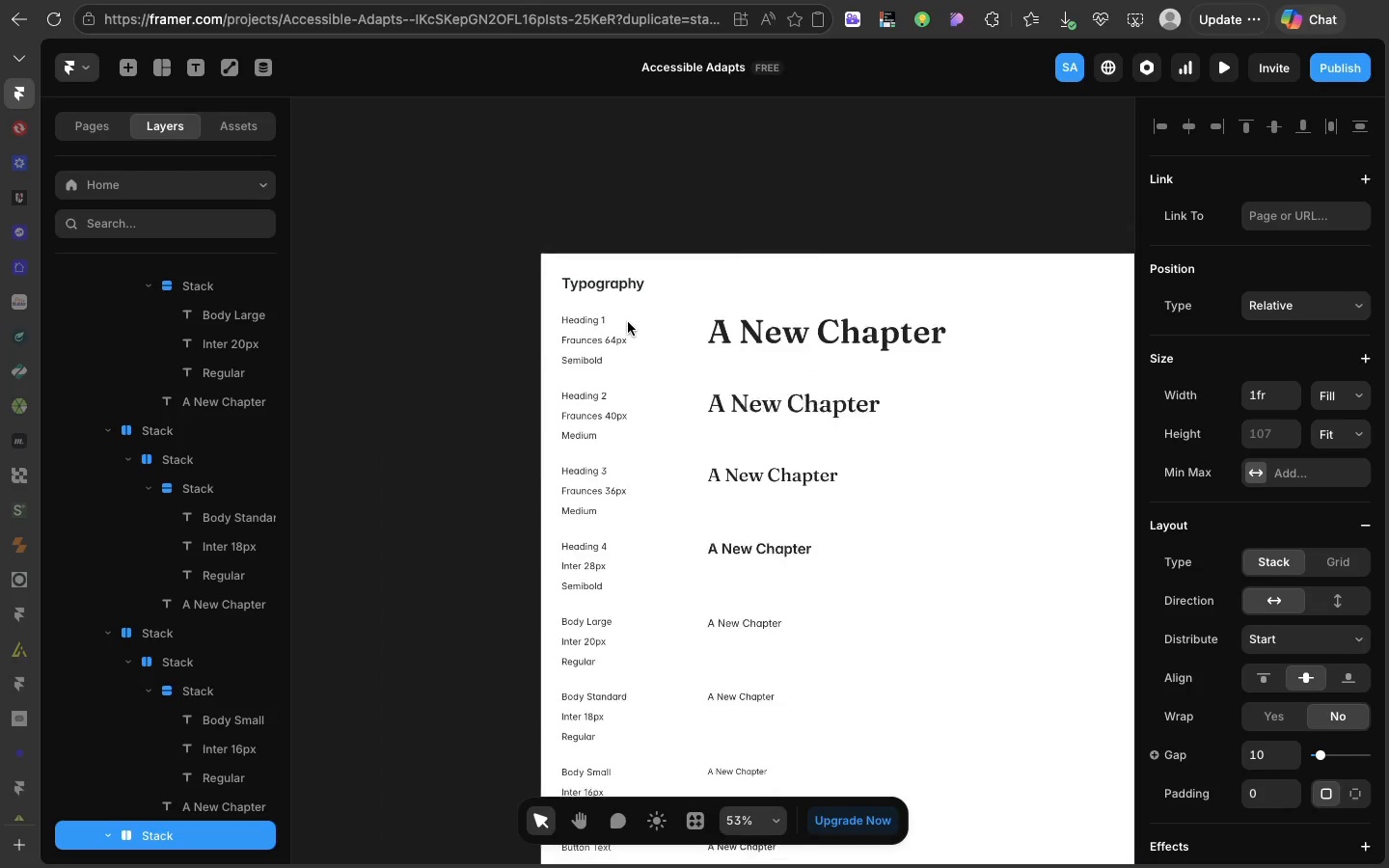 
scroll: coordinate [628, 322], scroll_direction: down, amount: 35.0
 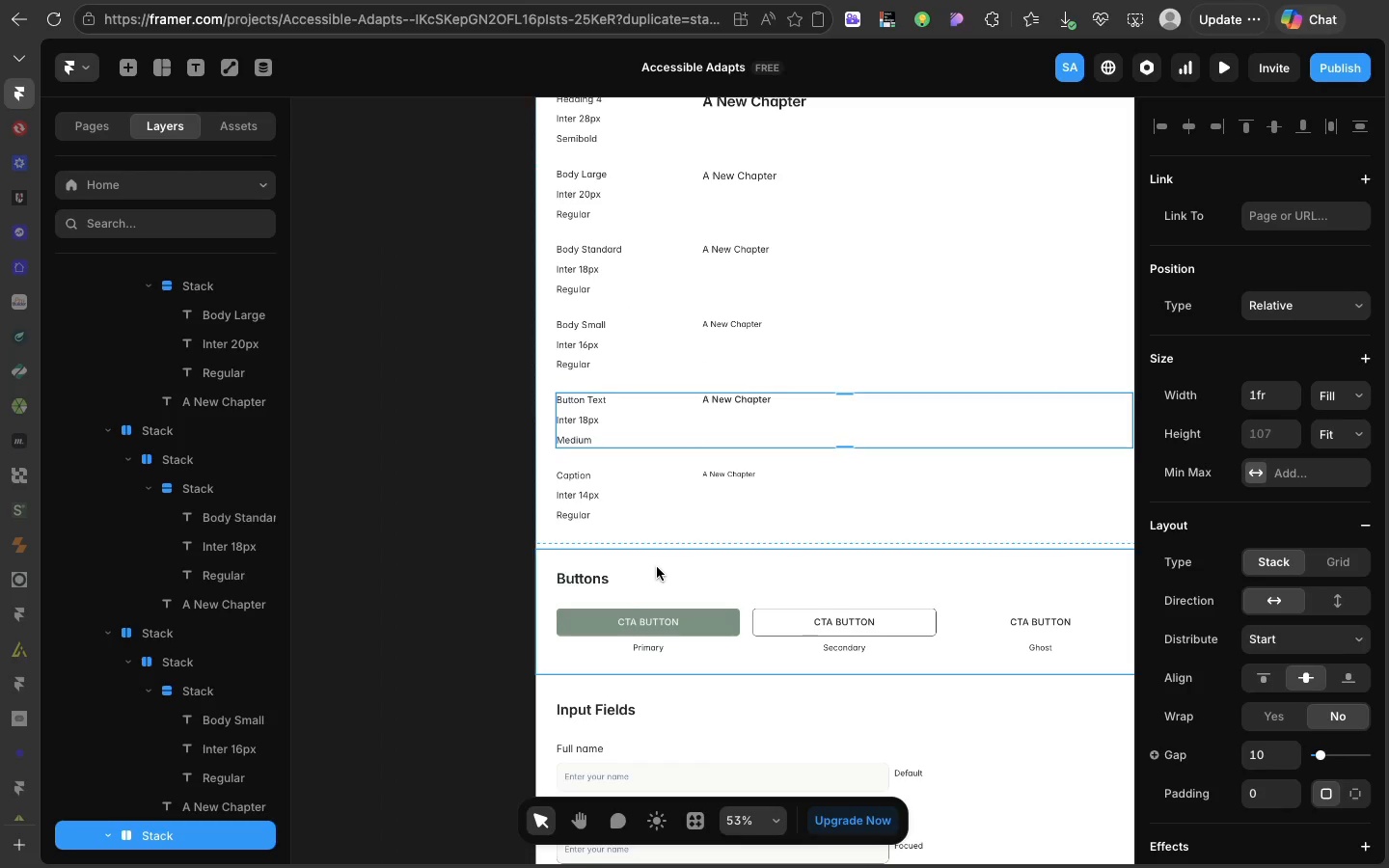 
left_click([657, 567])
 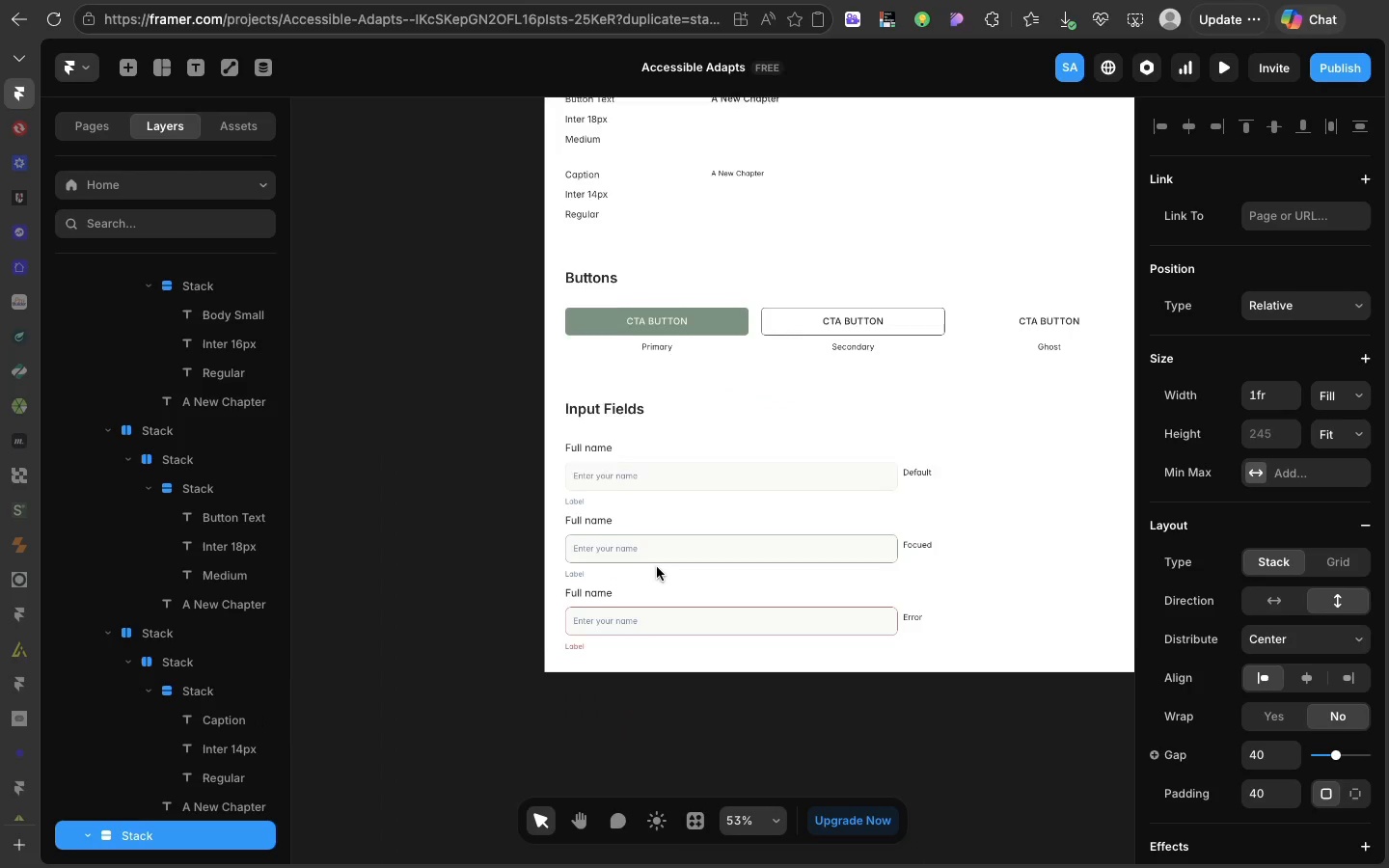 
scroll: coordinate [657, 567], scroll_direction: down, amount: 24.0
 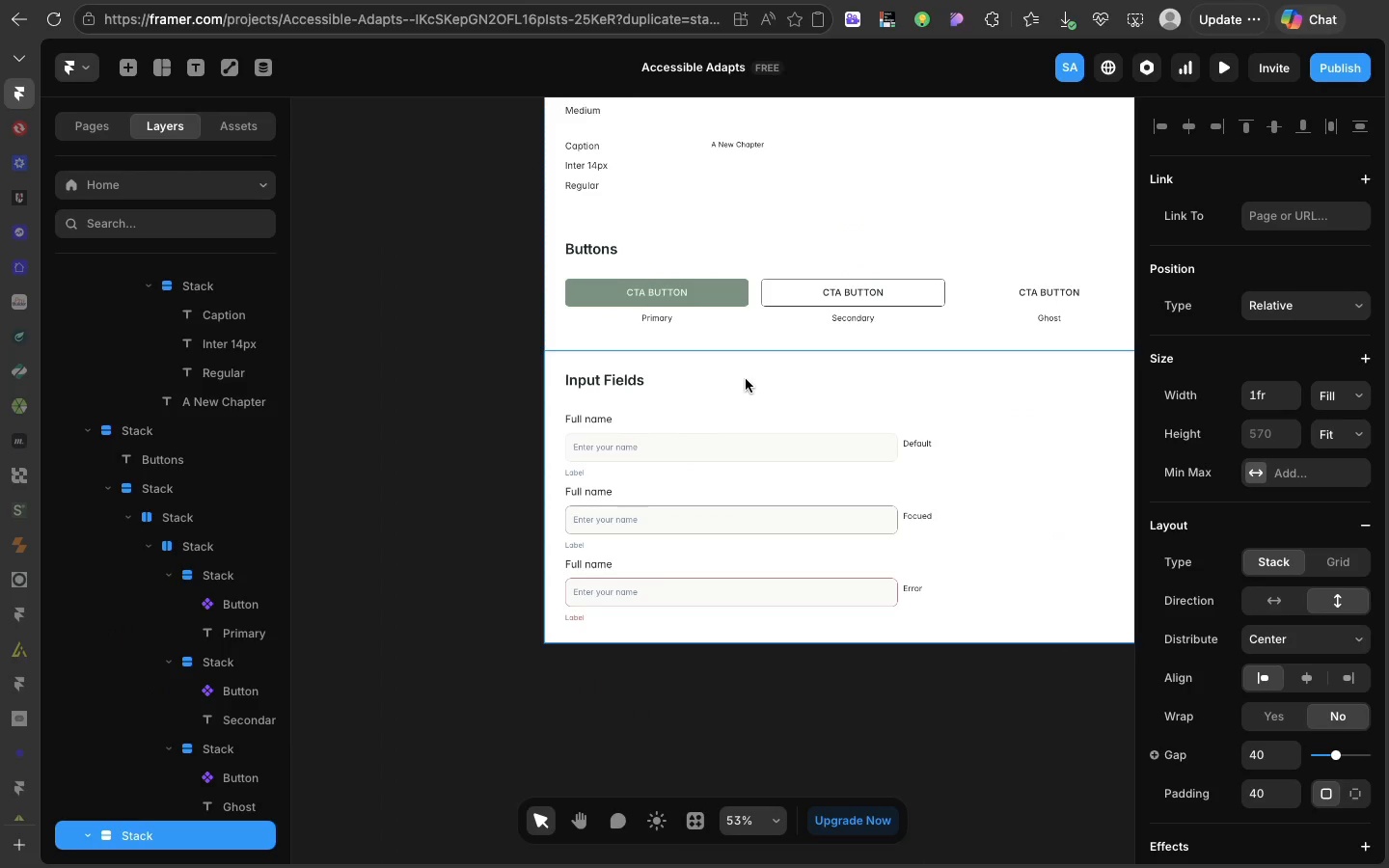 
left_click([746, 379])
 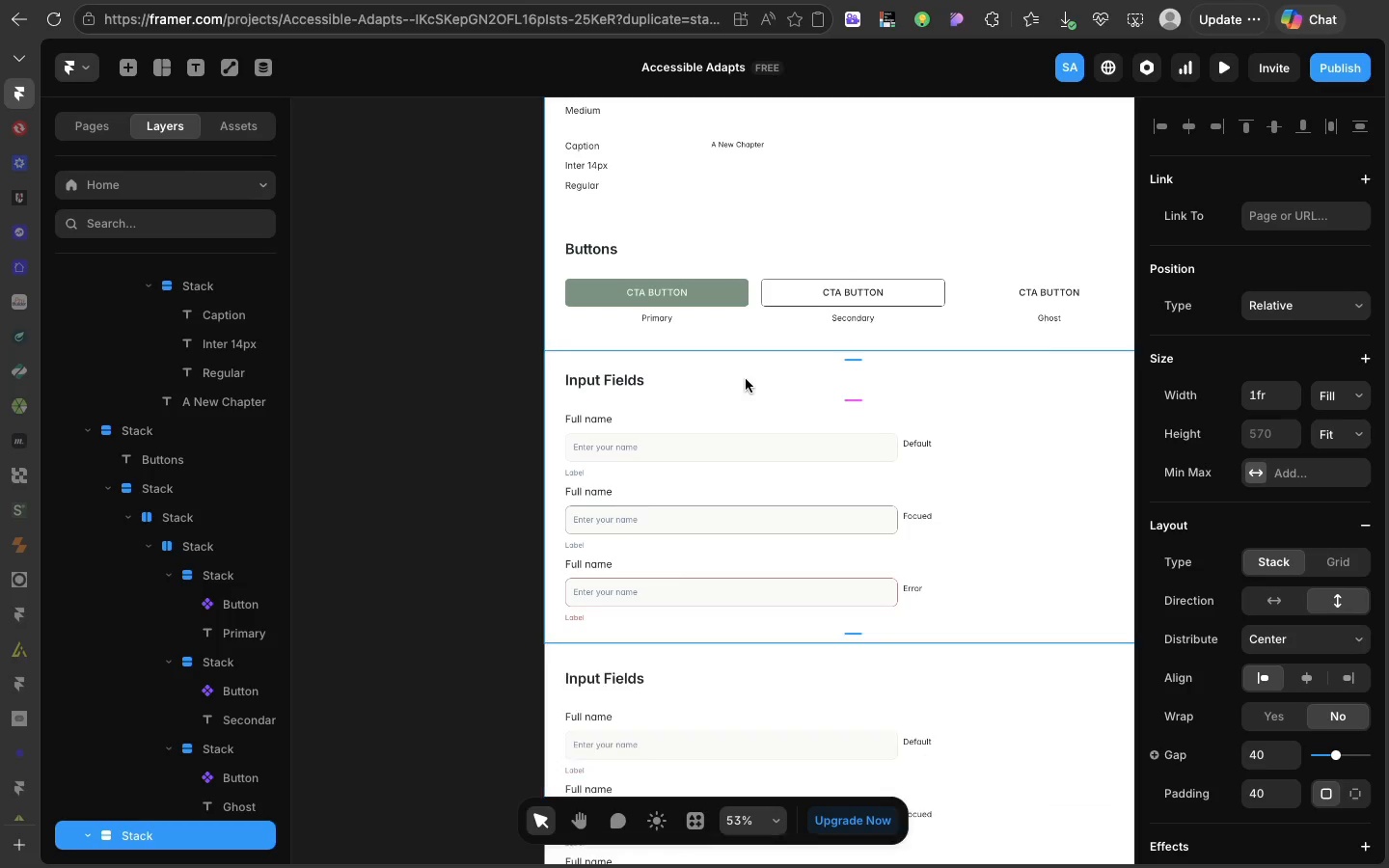 
key(Meta+D)
 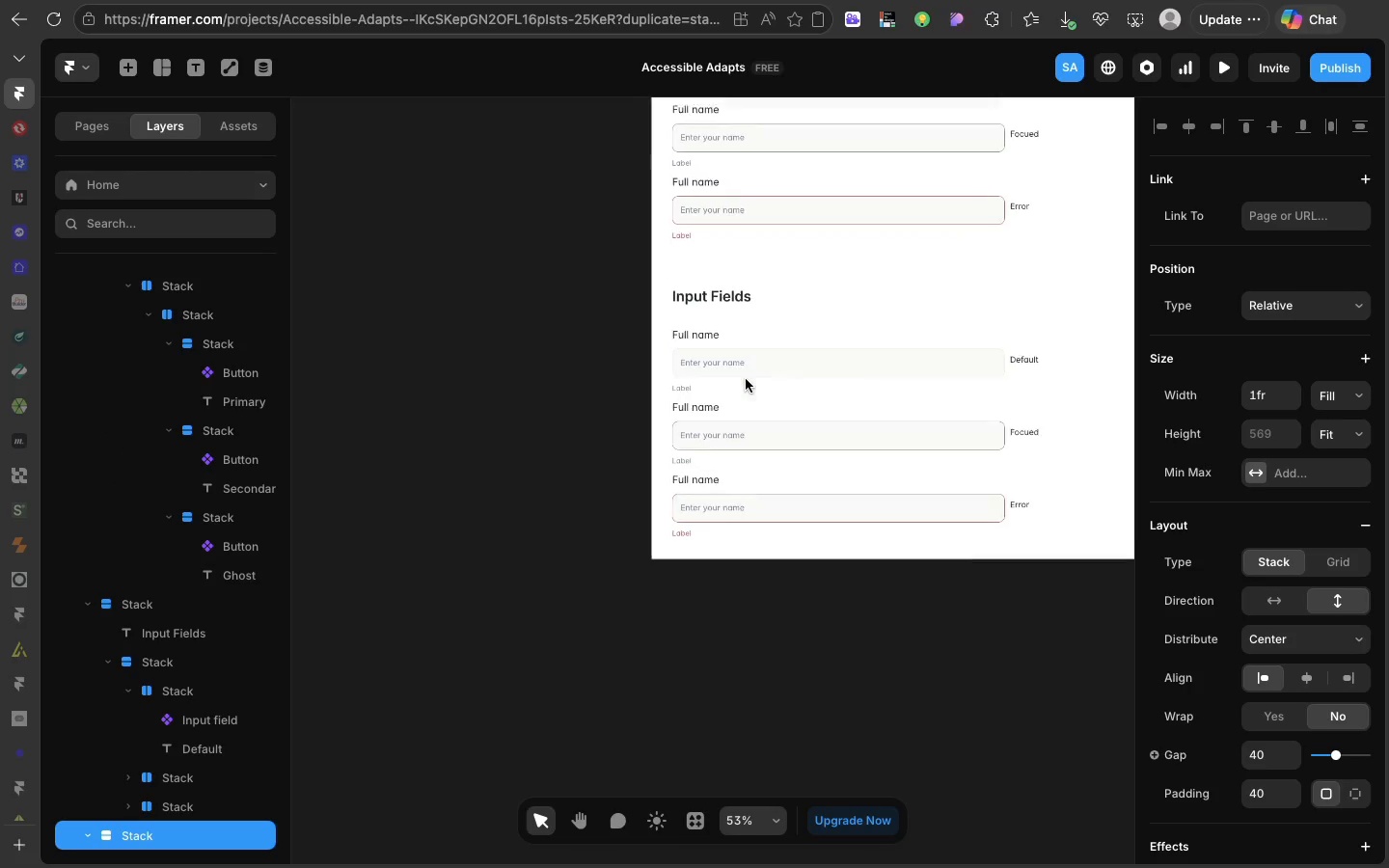 
scroll: coordinate [746, 379], scroll_direction: down, amount: 33.0
 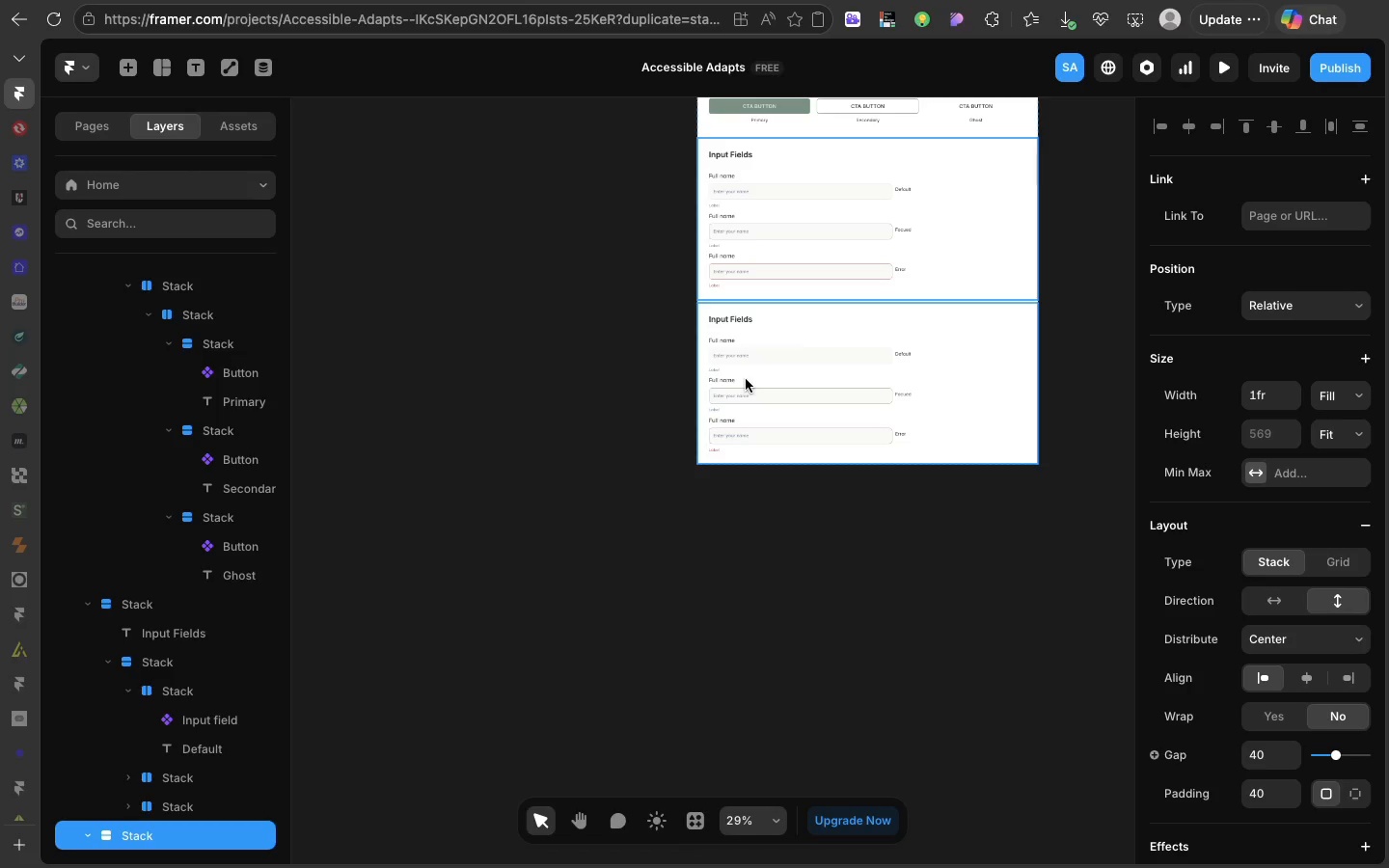 
wait(14.03)
 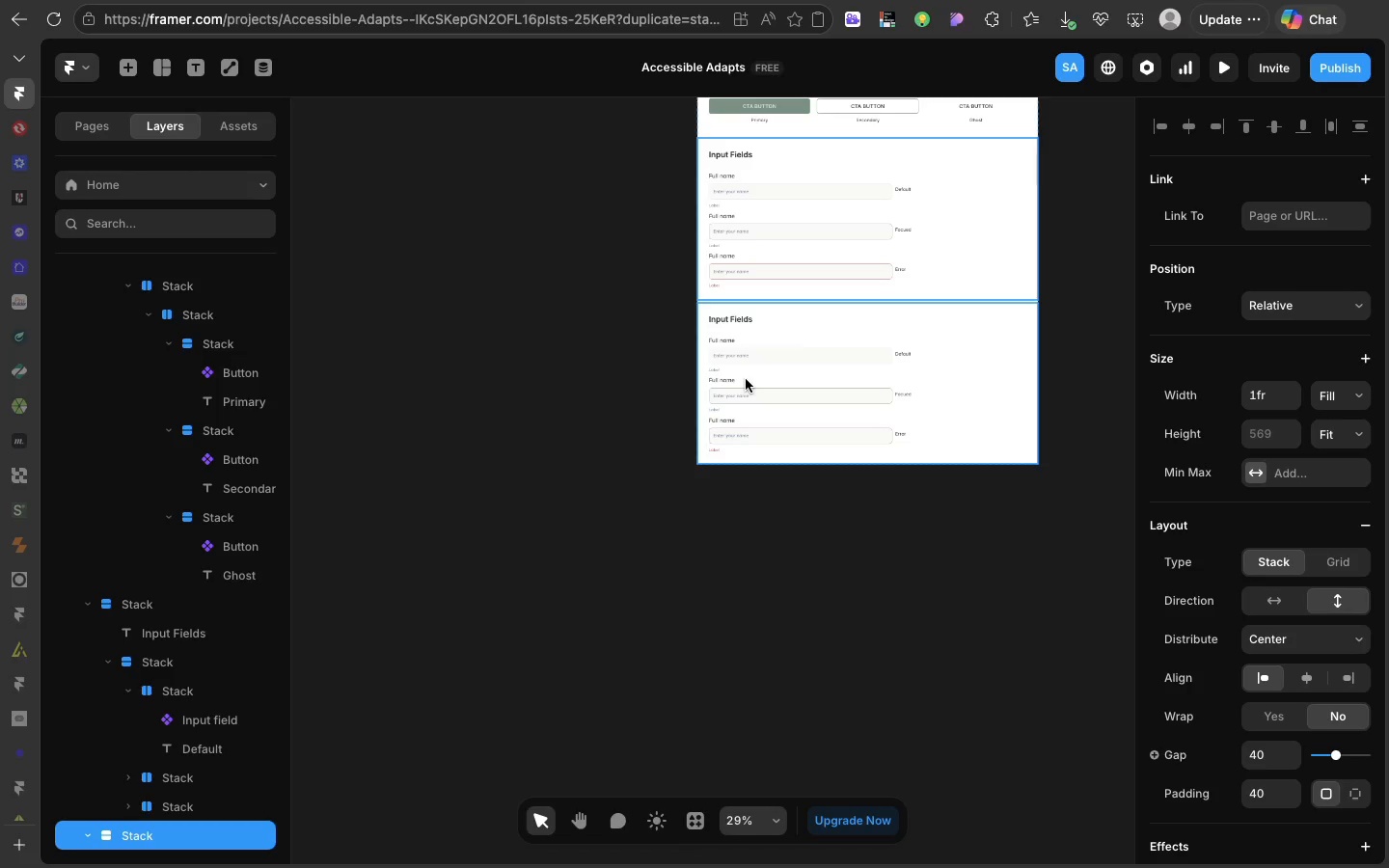 
scroll: coordinate [540, 398], scroll_direction: up, amount: 46.0
 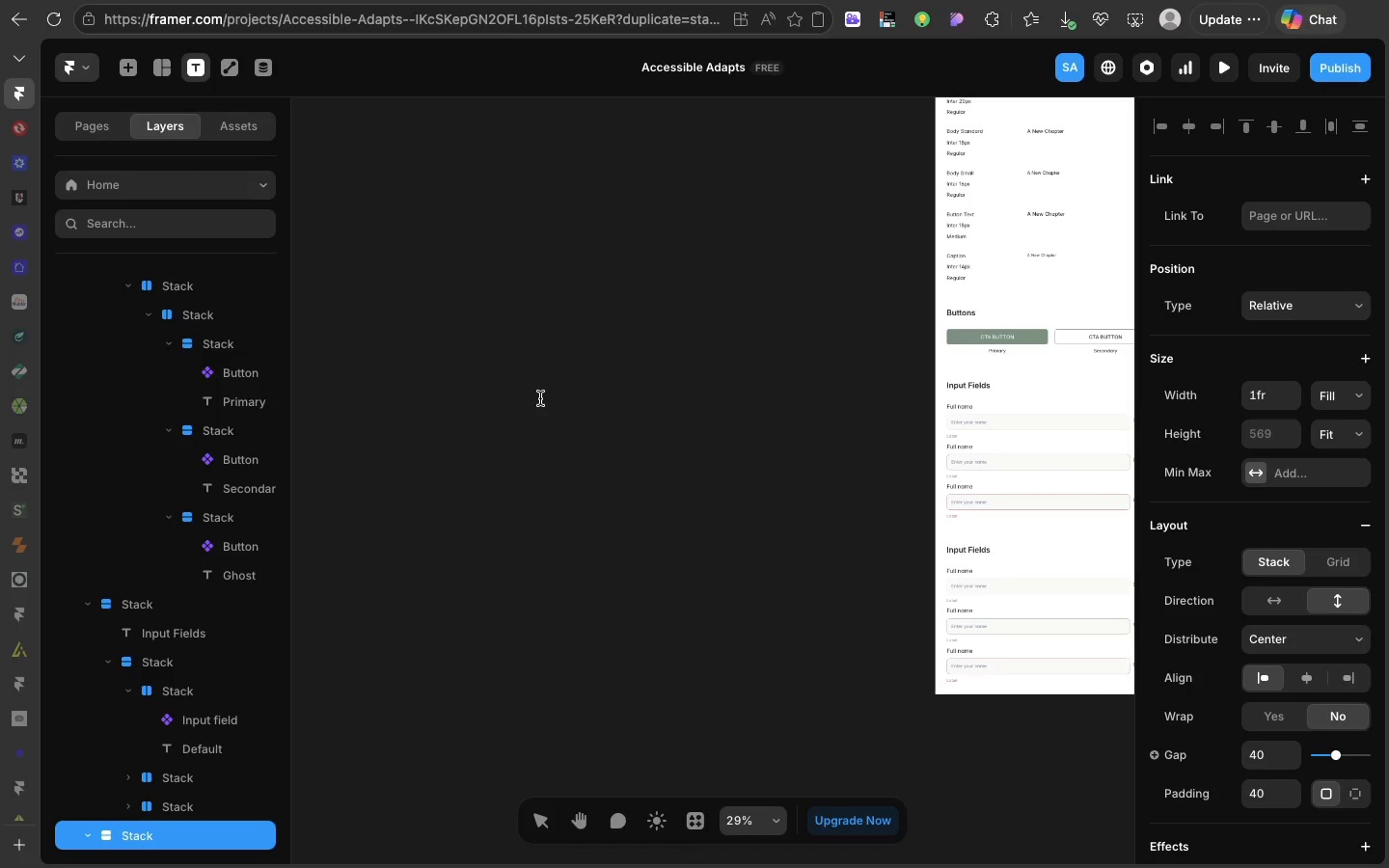 
key(T)
 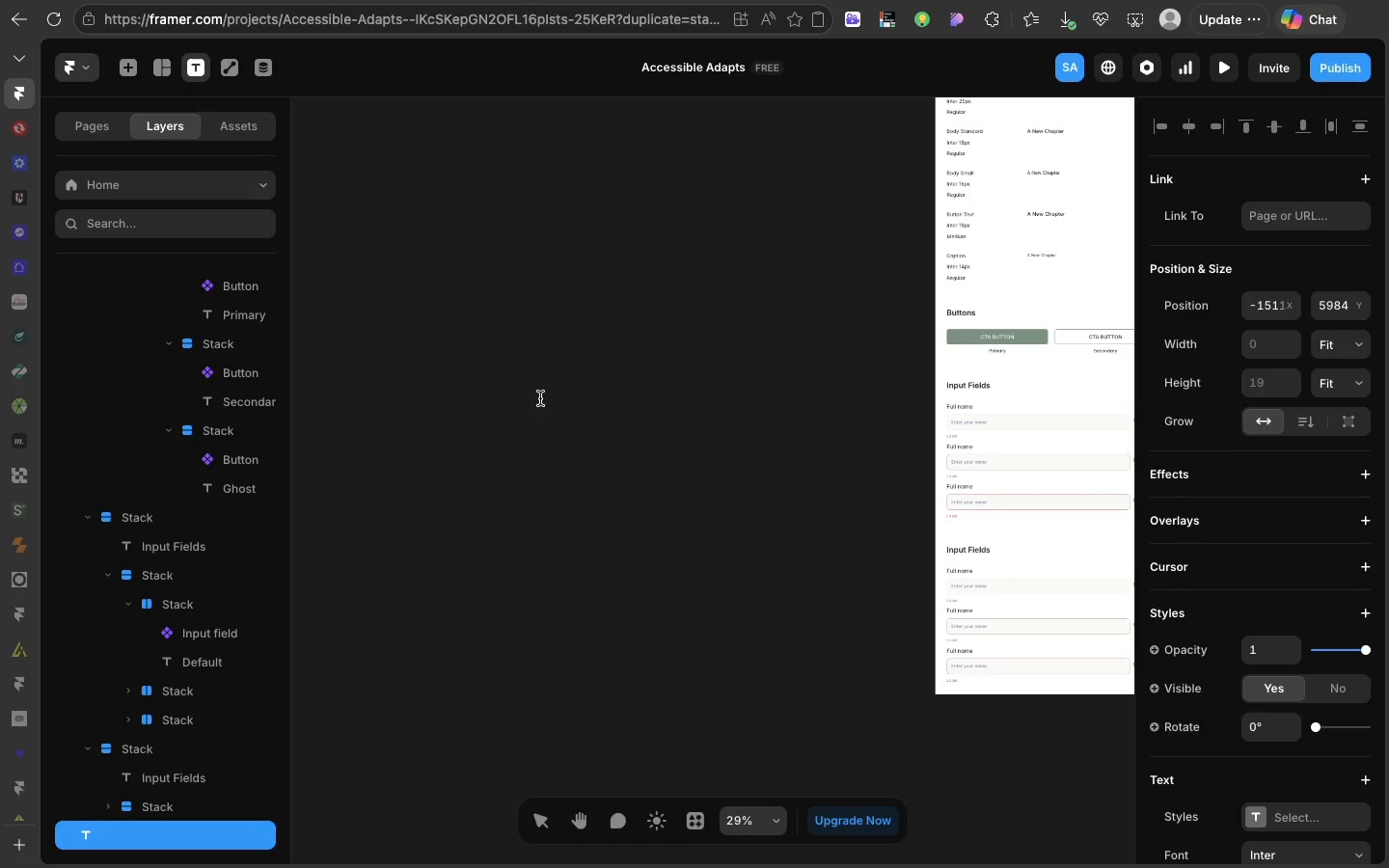 
left_click([540, 398])
 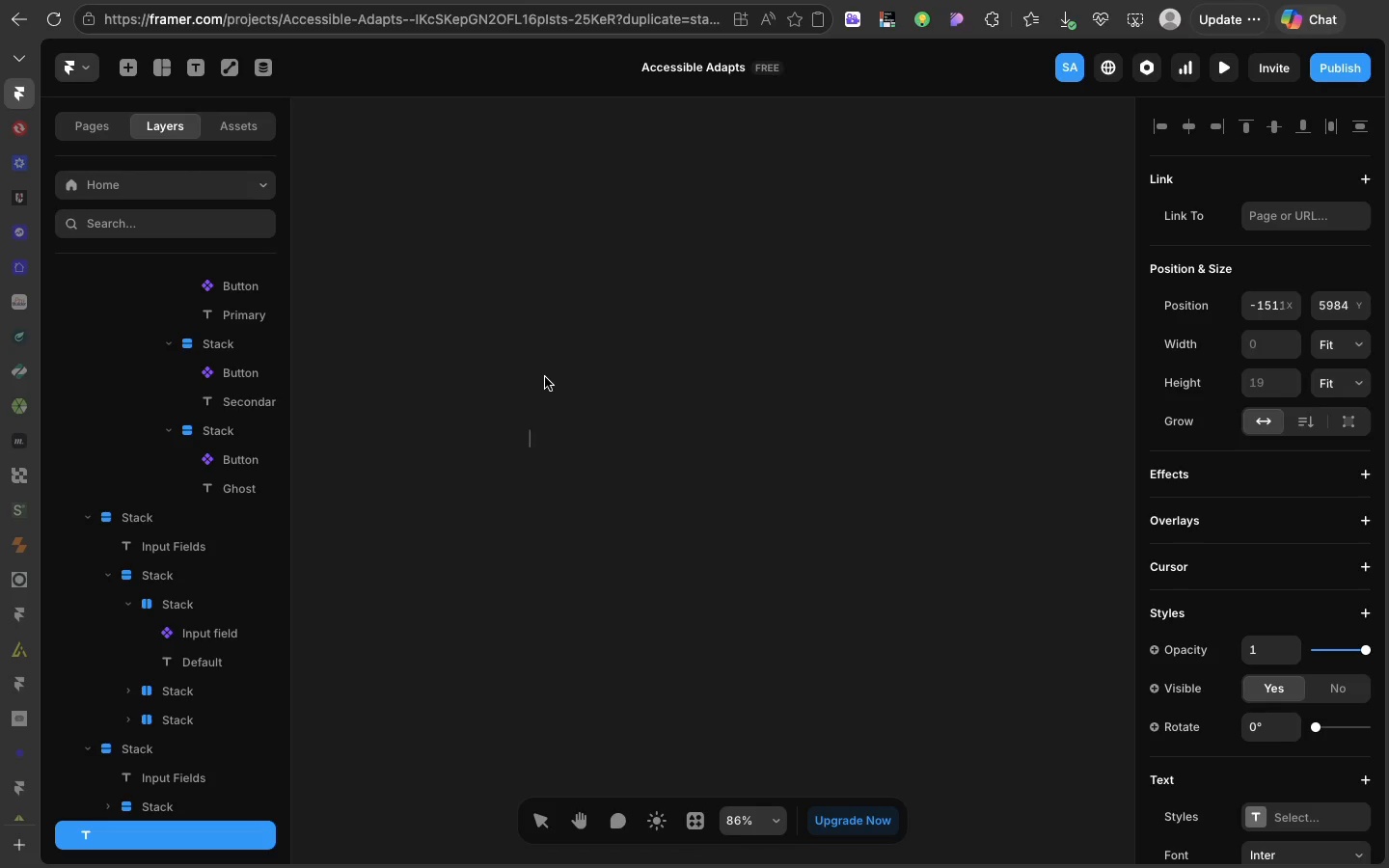 
type(Estate)
key(Backspace)
key(Backspace)
key(Backspace)
key(Backspace)
key(Backspace)
type(STATE SERVO=)
key(Backspace)
key(Backspace)
type(ICES)
 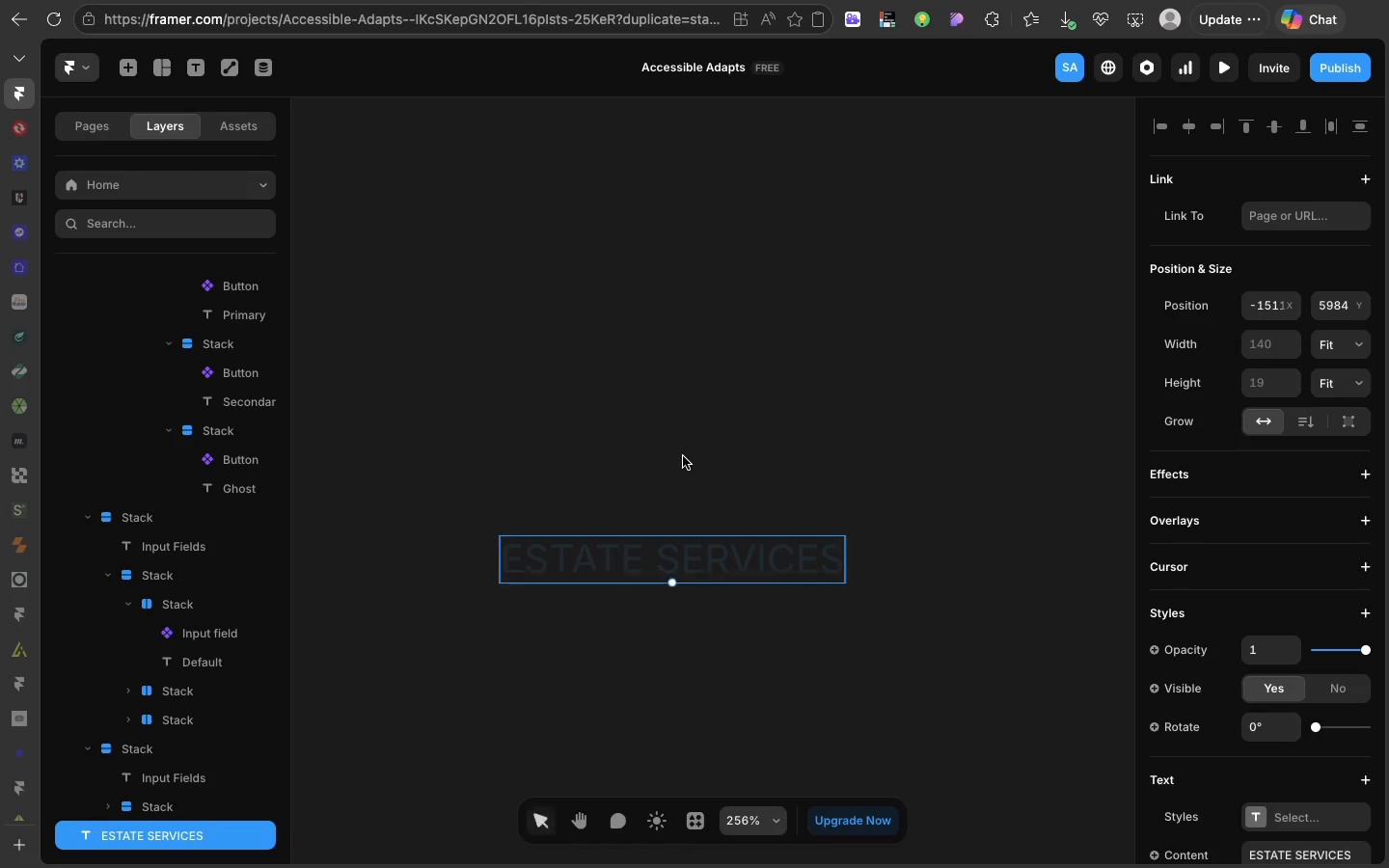 
left_click([683, 456])
 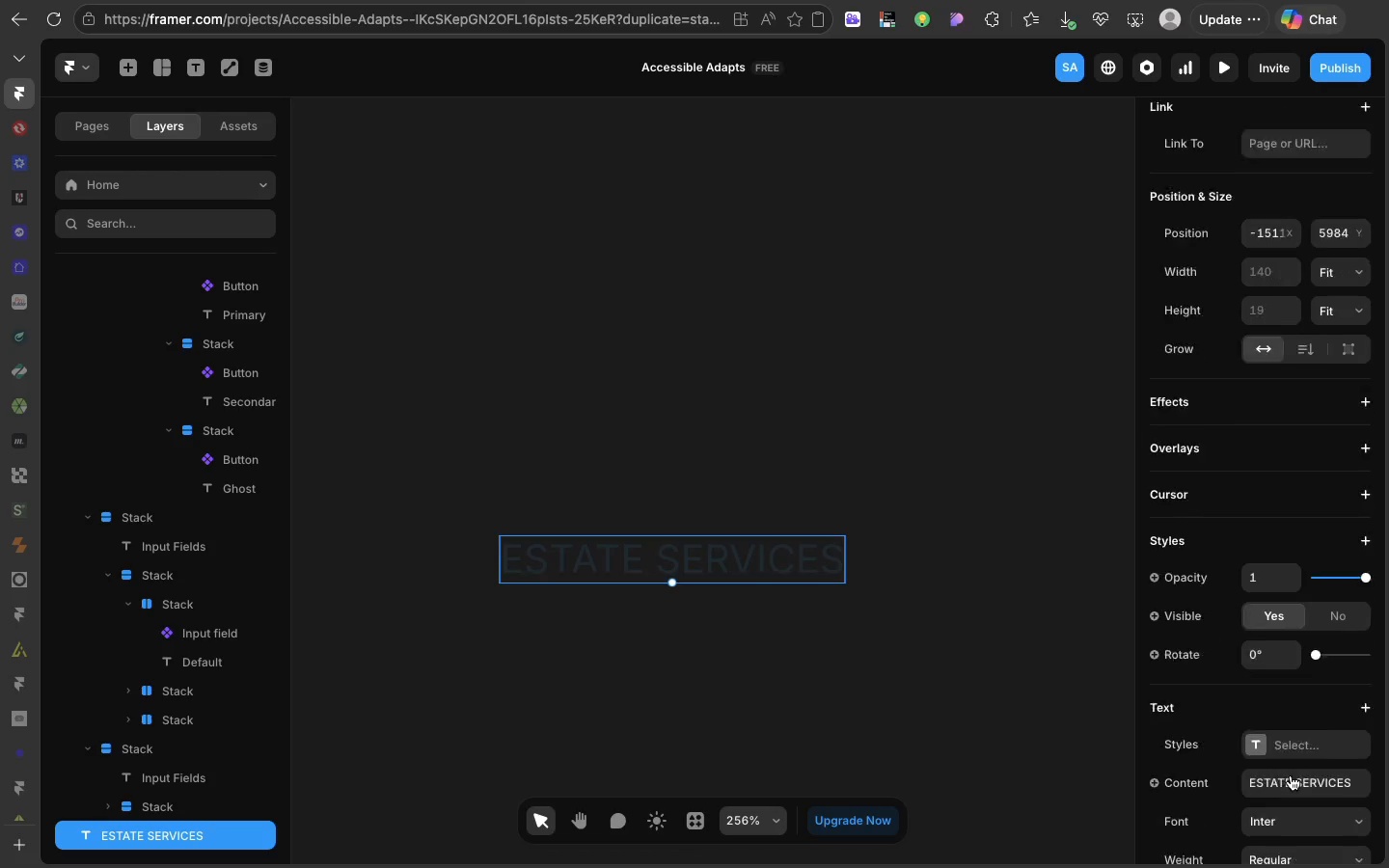 
left_click([1252, 676])
 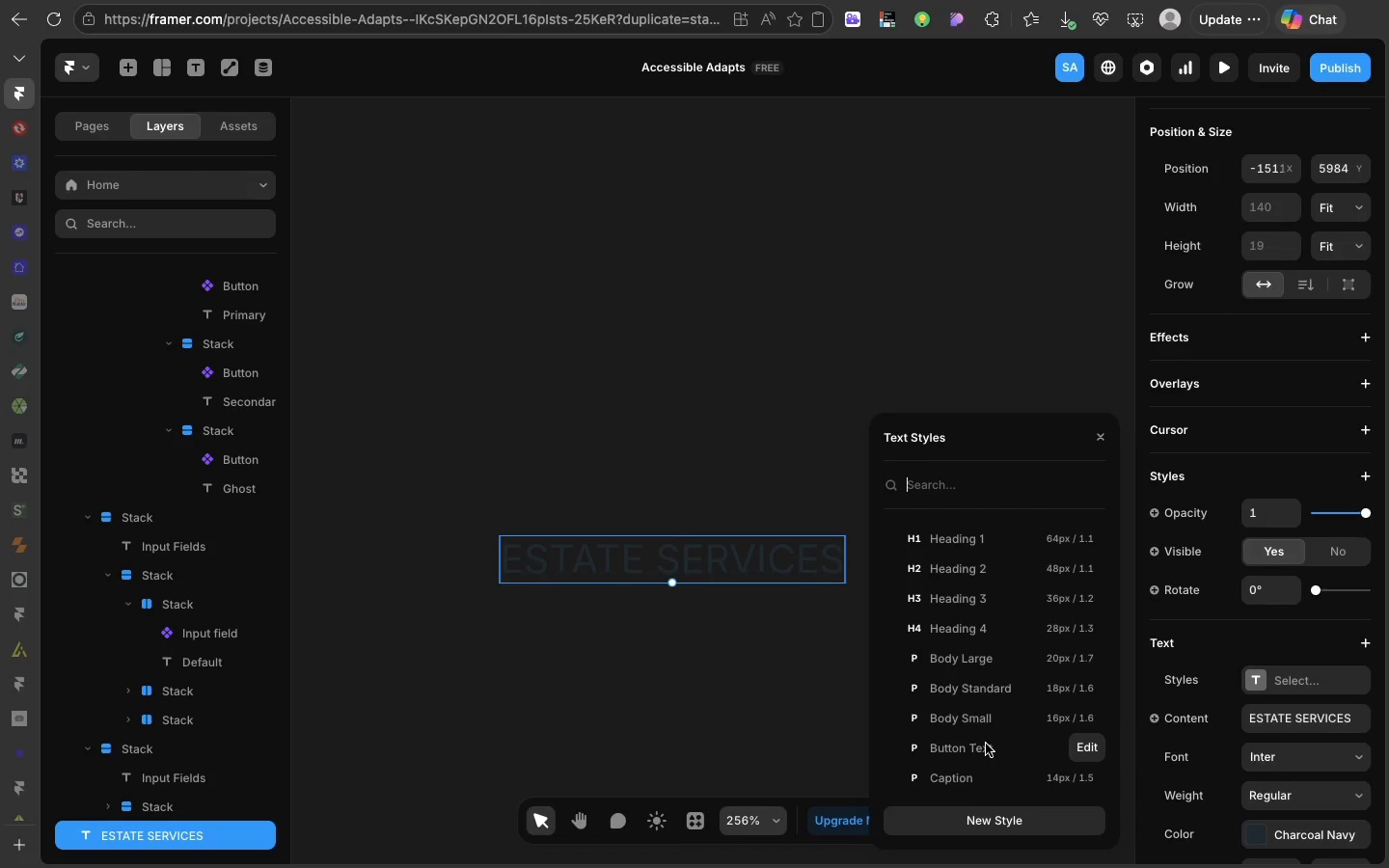 
scroll: coordinate [1291, 775], scroll_direction: down, amount: 15.0
 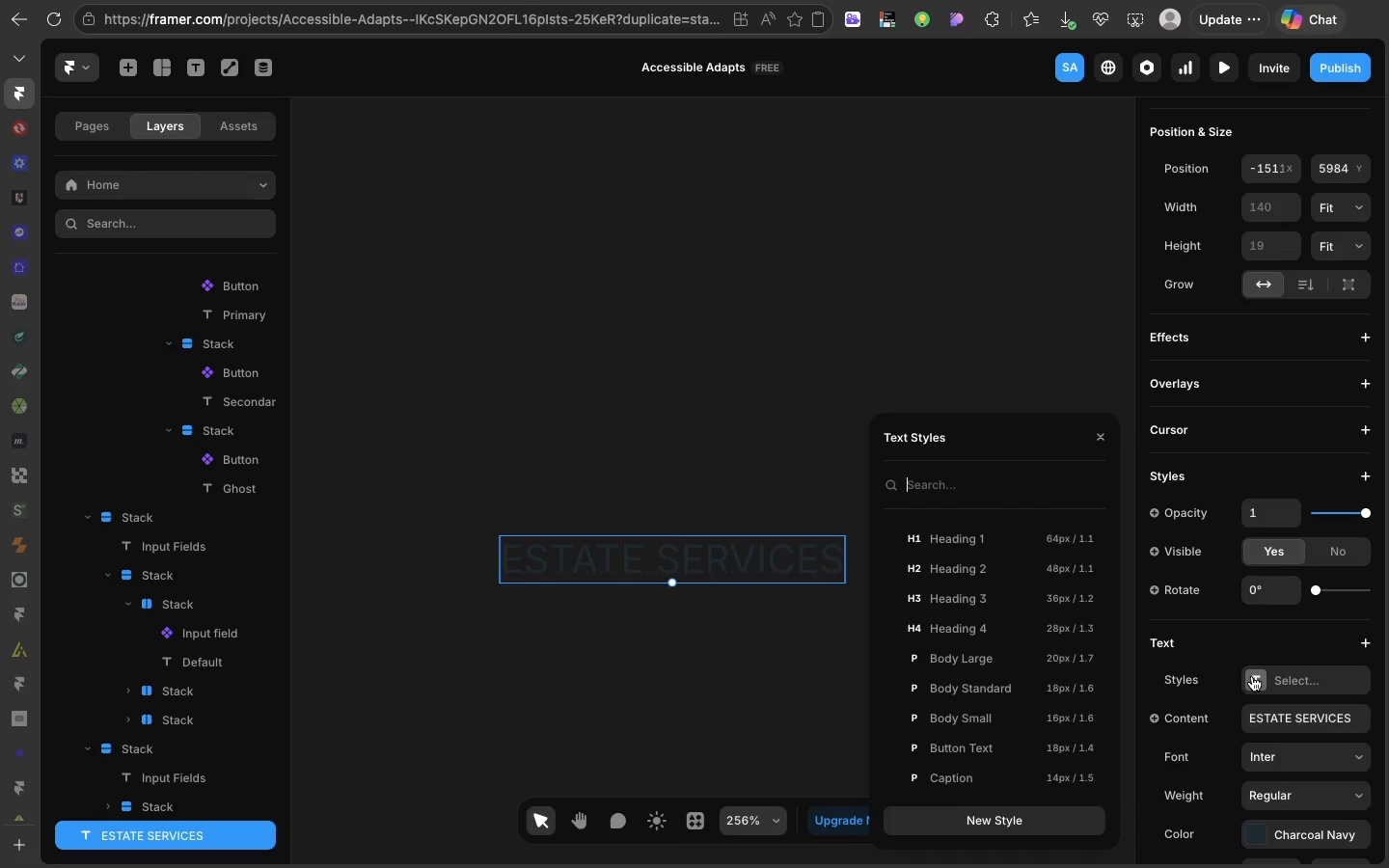 
wait(5.16)
 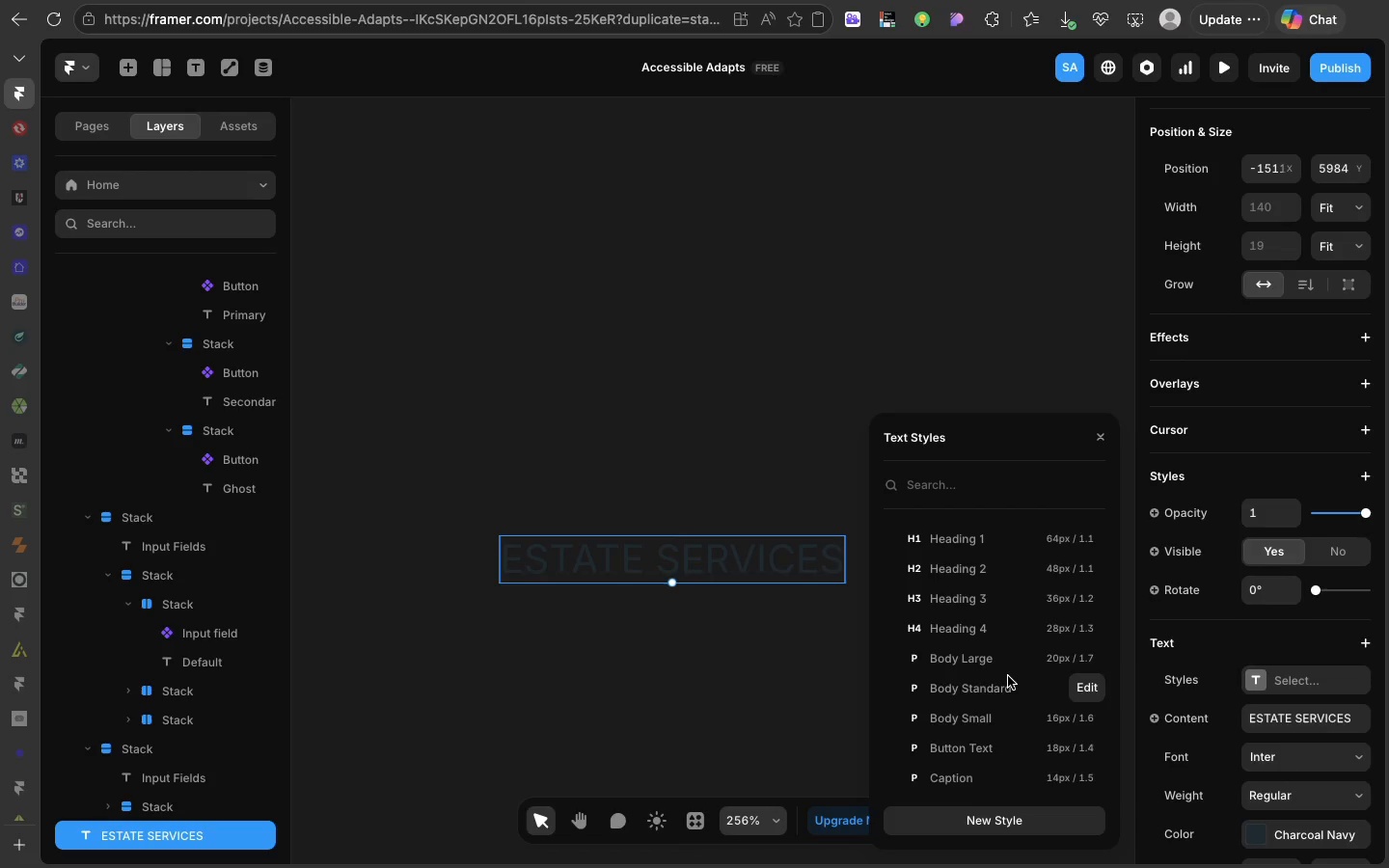 
left_click([985, 770])
 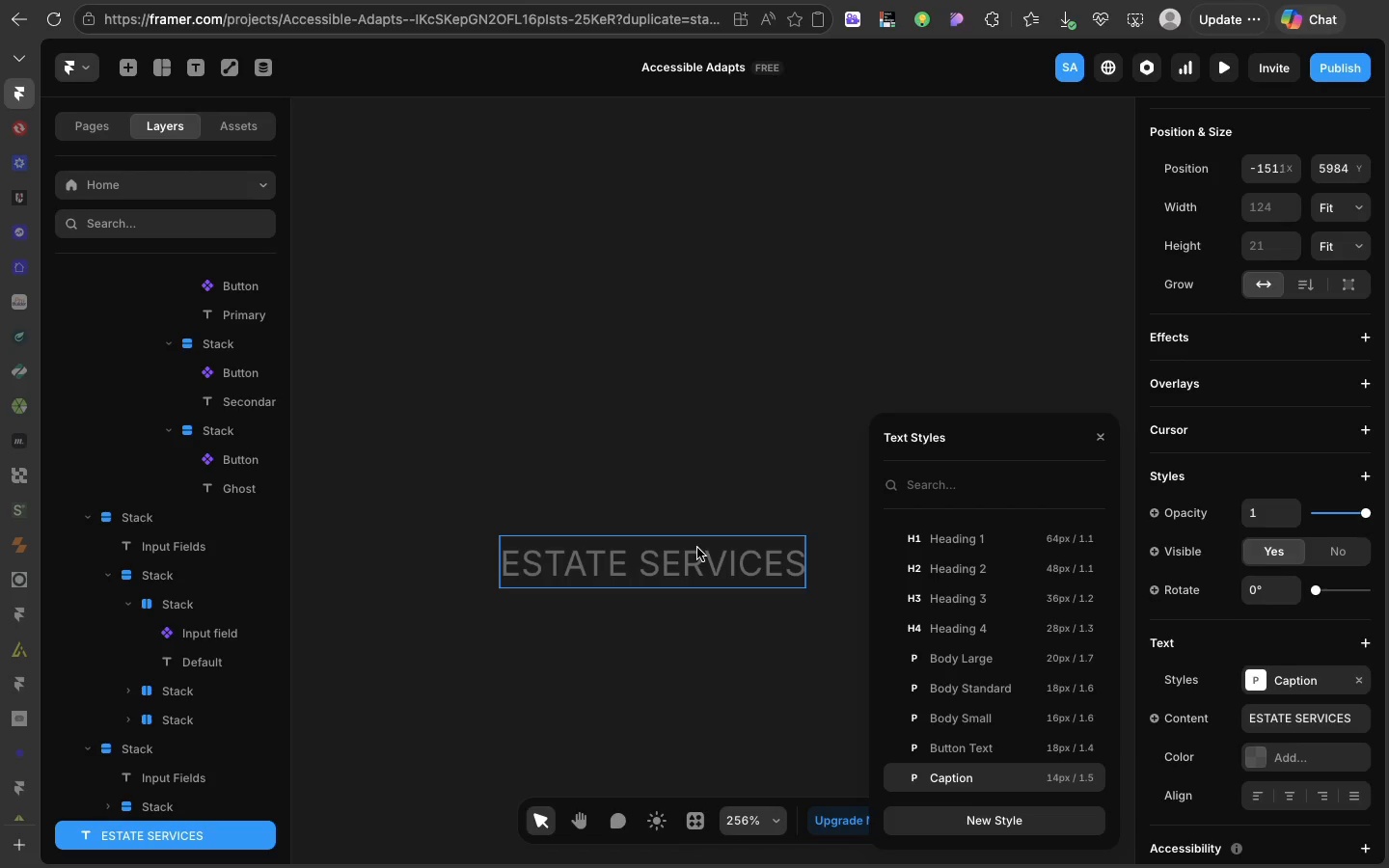 
key(Meta+D)
 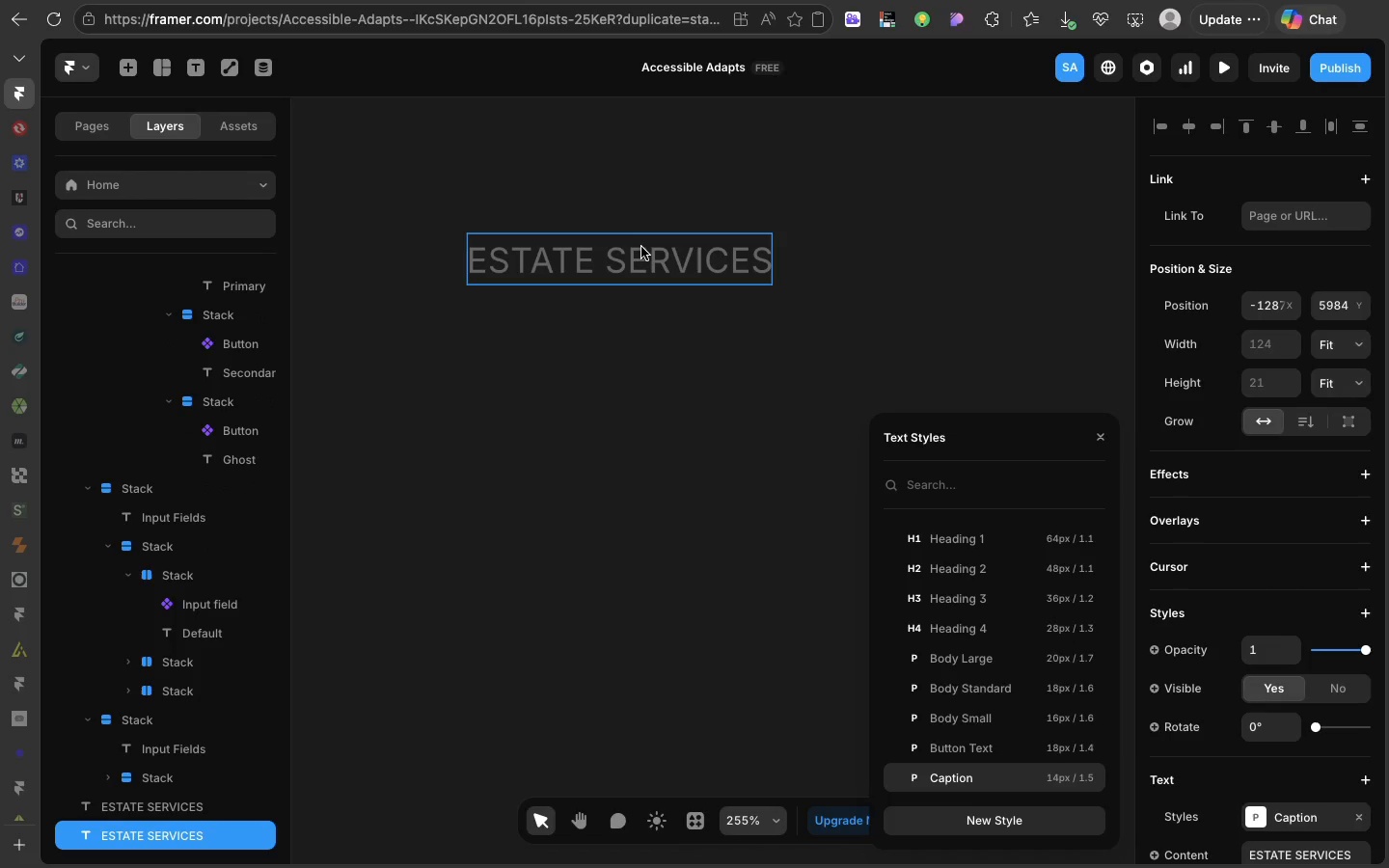 
left_click_drag(start_coordinate=[641, 247], to_coordinate=[632, 338])
 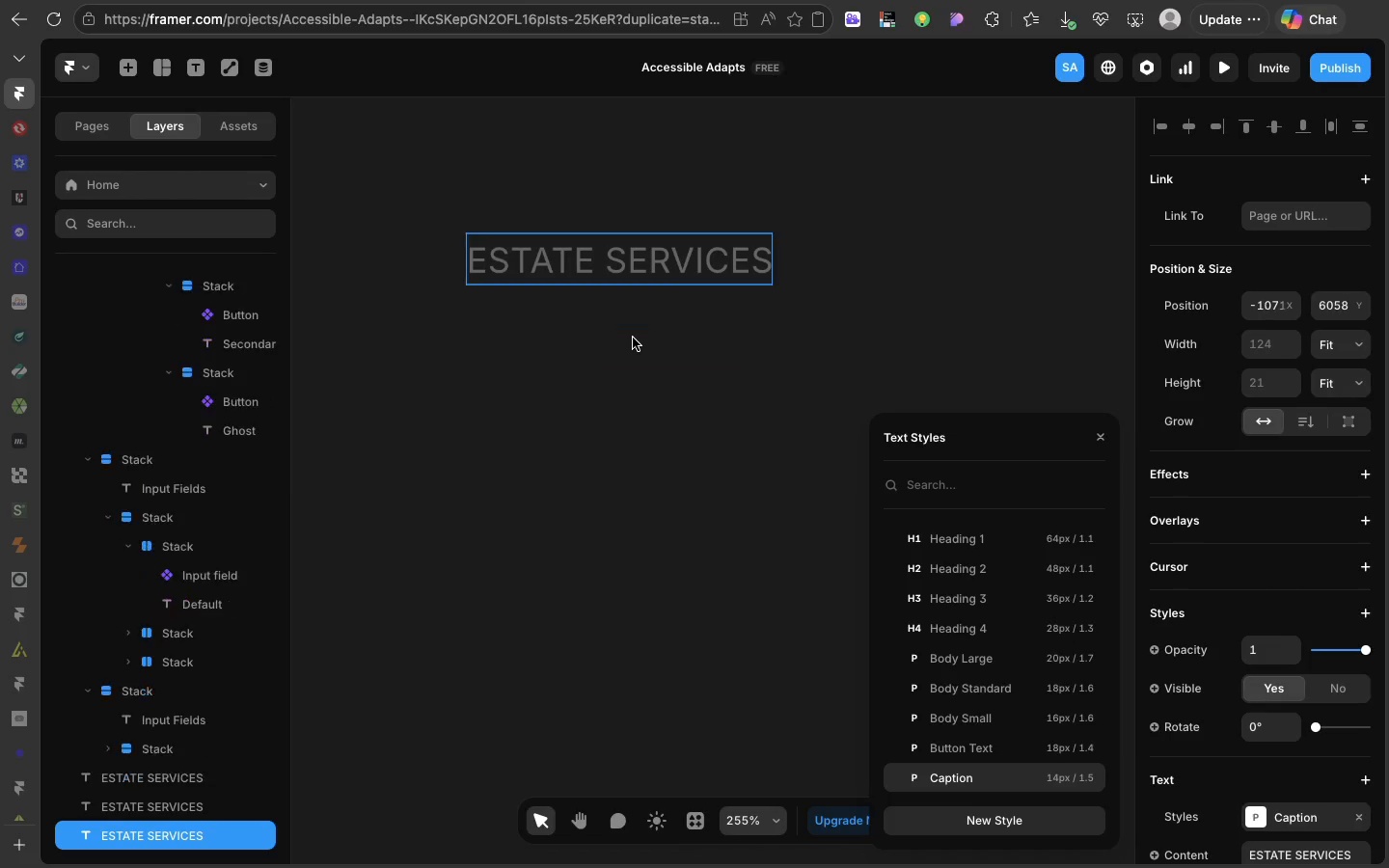 
key(Meta+D)
 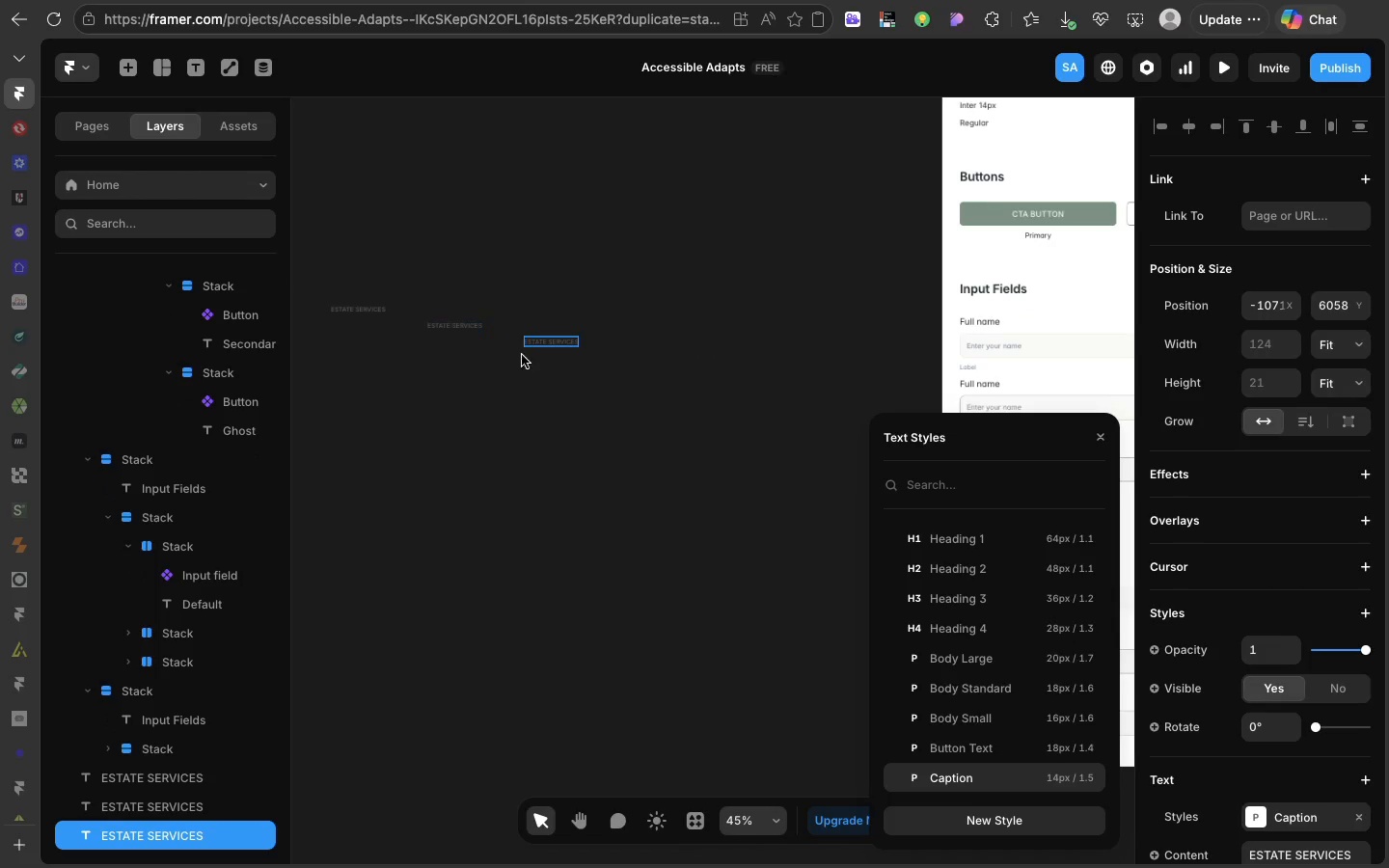 
key(Backspace)
 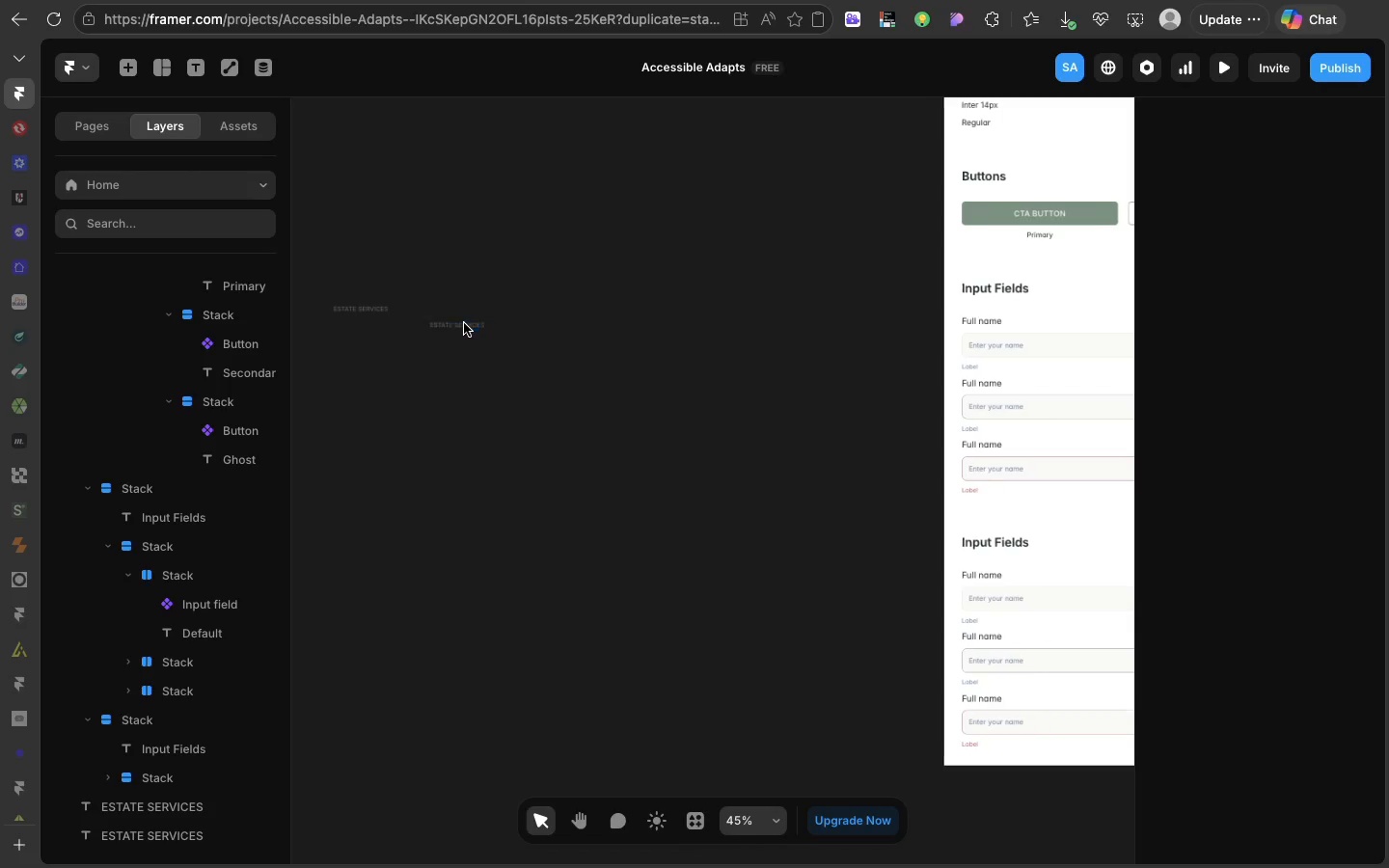 
scroll: coordinate [464, 323], scroll_direction: up, amount: 10.0
 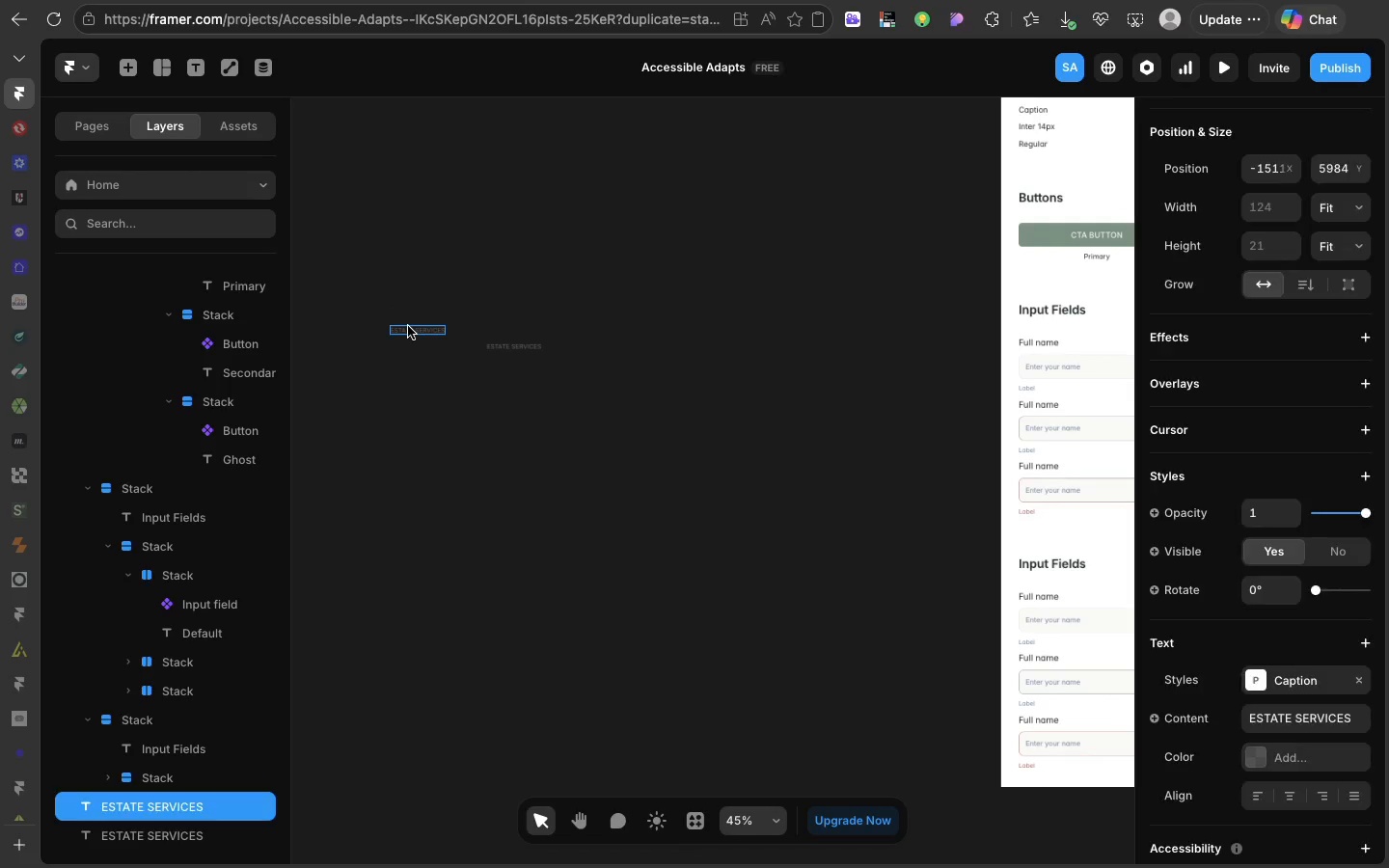 
left_click_drag(start_coordinate=[408, 326], to_coordinate=[504, 321])
 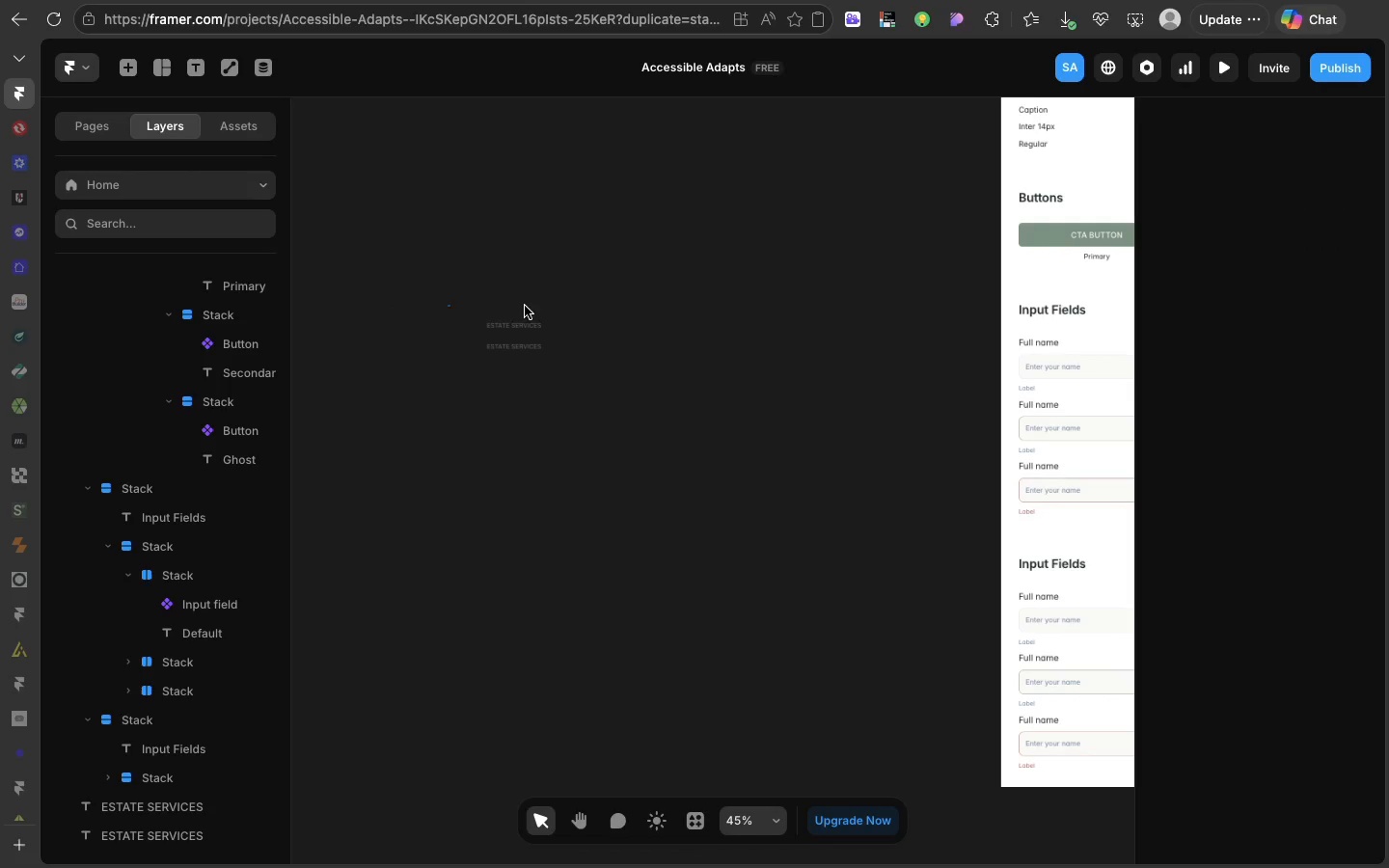 
left_click_drag(start_coordinate=[448, 306], to_coordinate=[656, 435])
 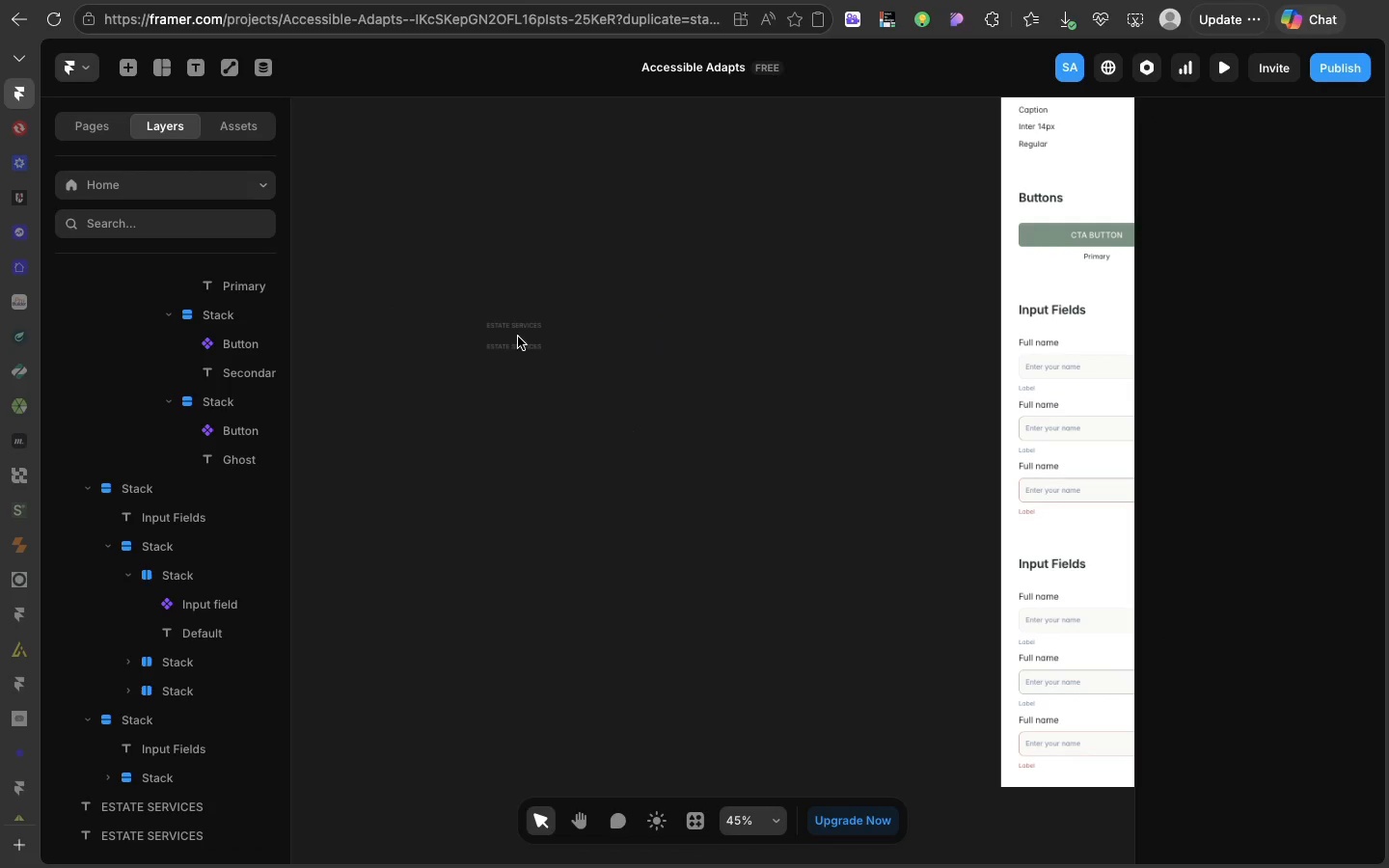 
left_click_drag(start_coordinate=[518, 337], to_coordinate=[921, 332])
 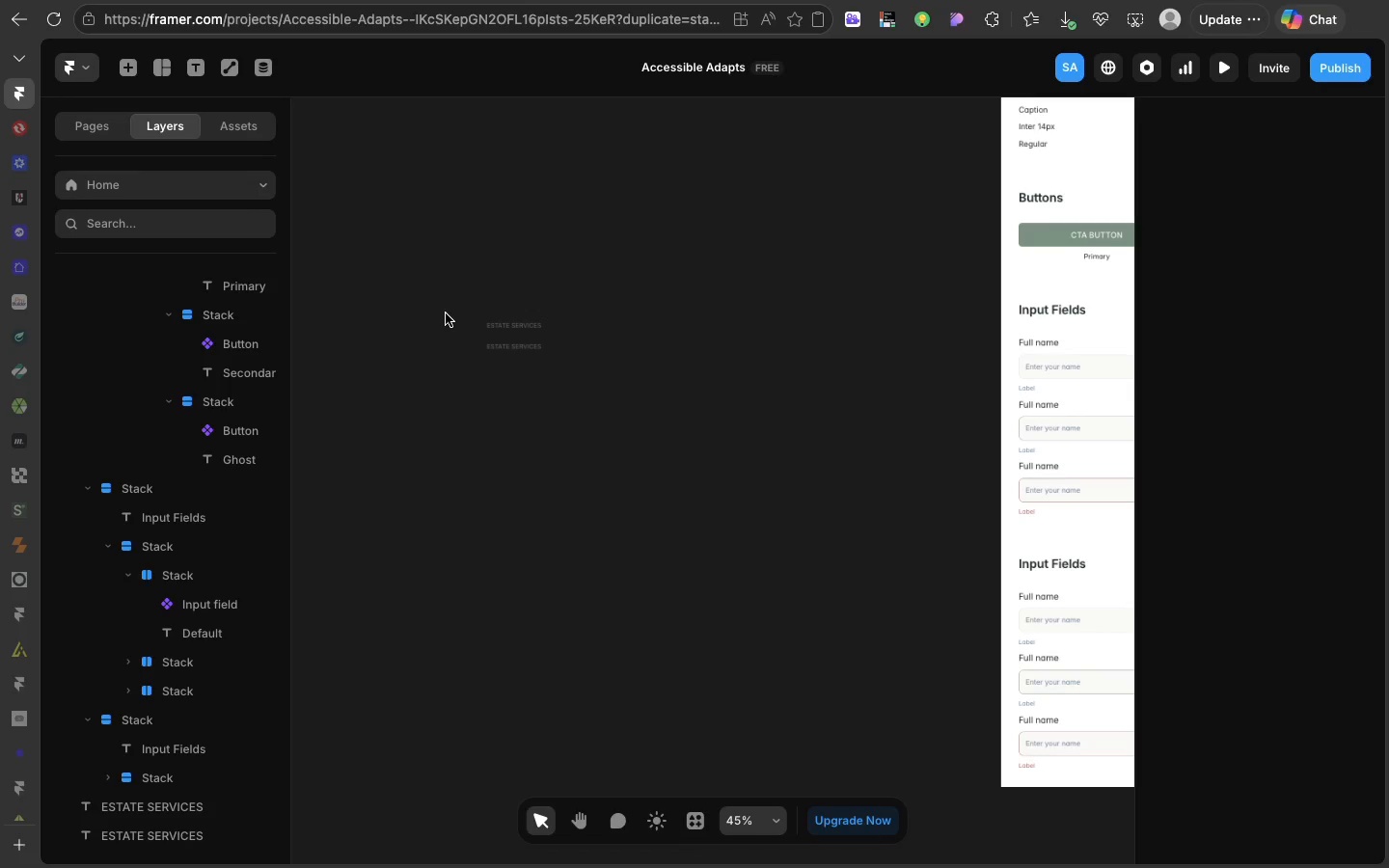 
left_click_drag(start_coordinate=[446, 313], to_coordinate=[539, 388])
 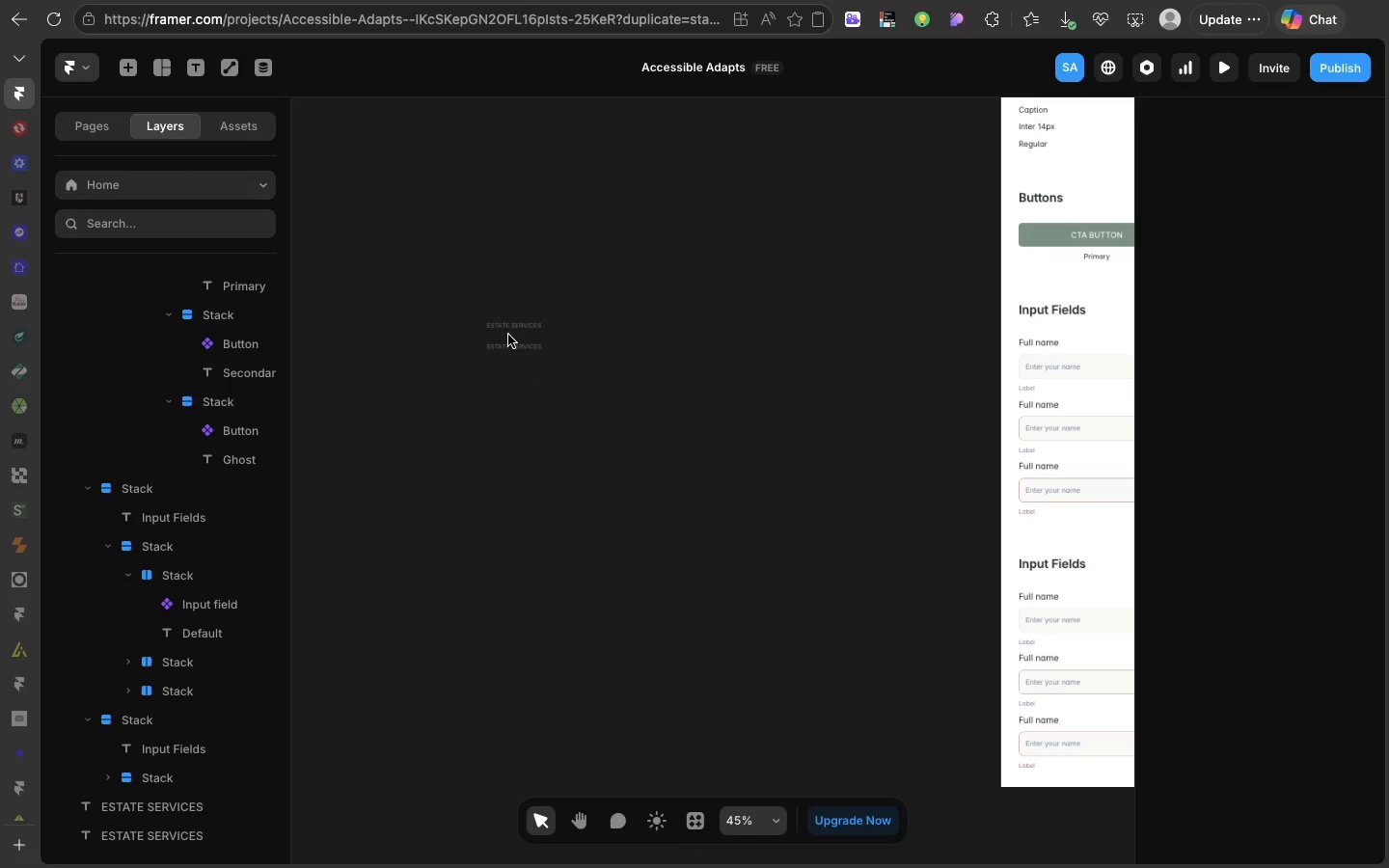 
left_click_drag(start_coordinate=[508, 335], to_coordinate=[517, 339])
 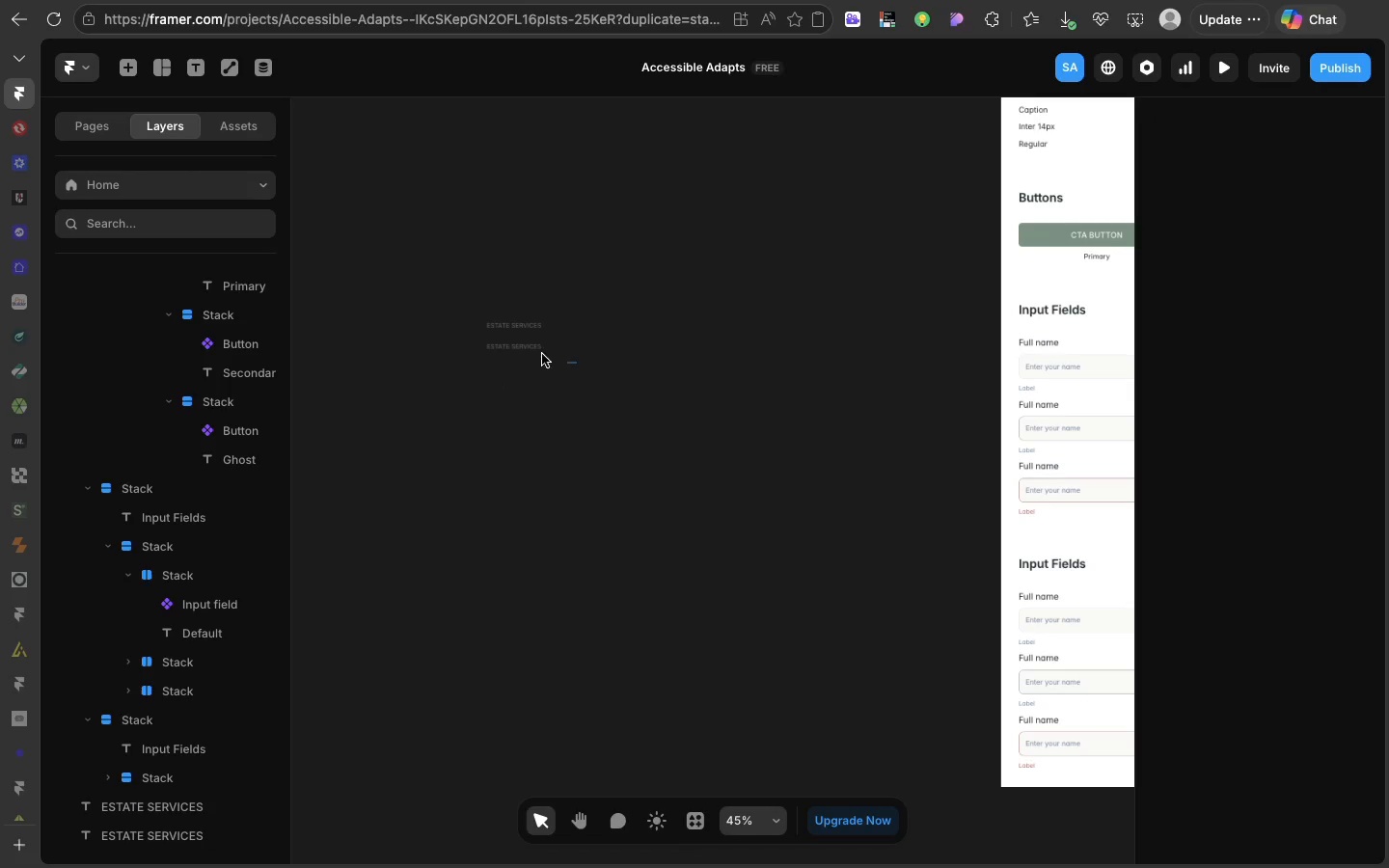 
left_click_drag(start_coordinate=[577, 363], to_coordinate=[487, 308])
 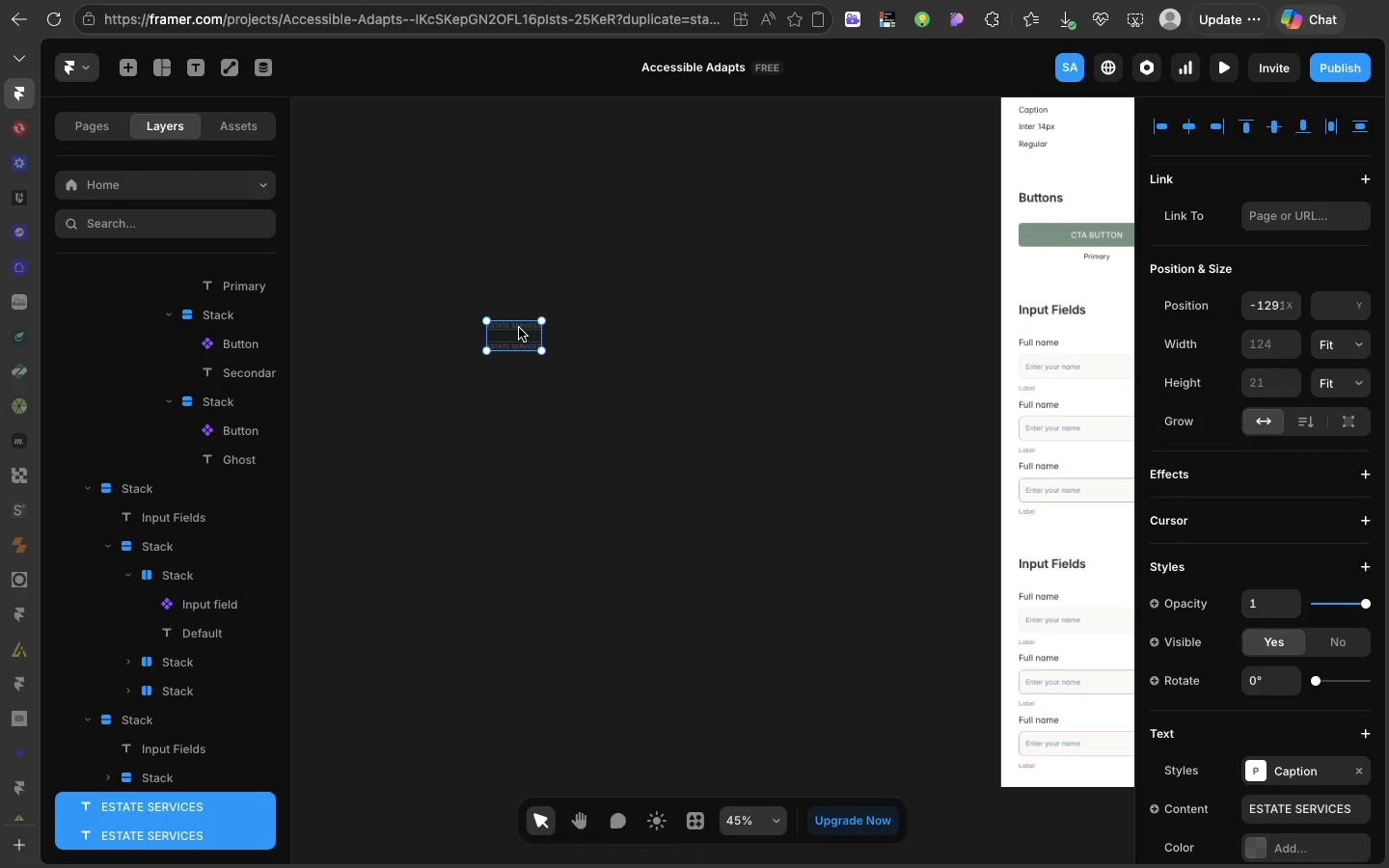 
left_click_drag(start_coordinate=[519, 328], to_coordinate=[896, 349])
 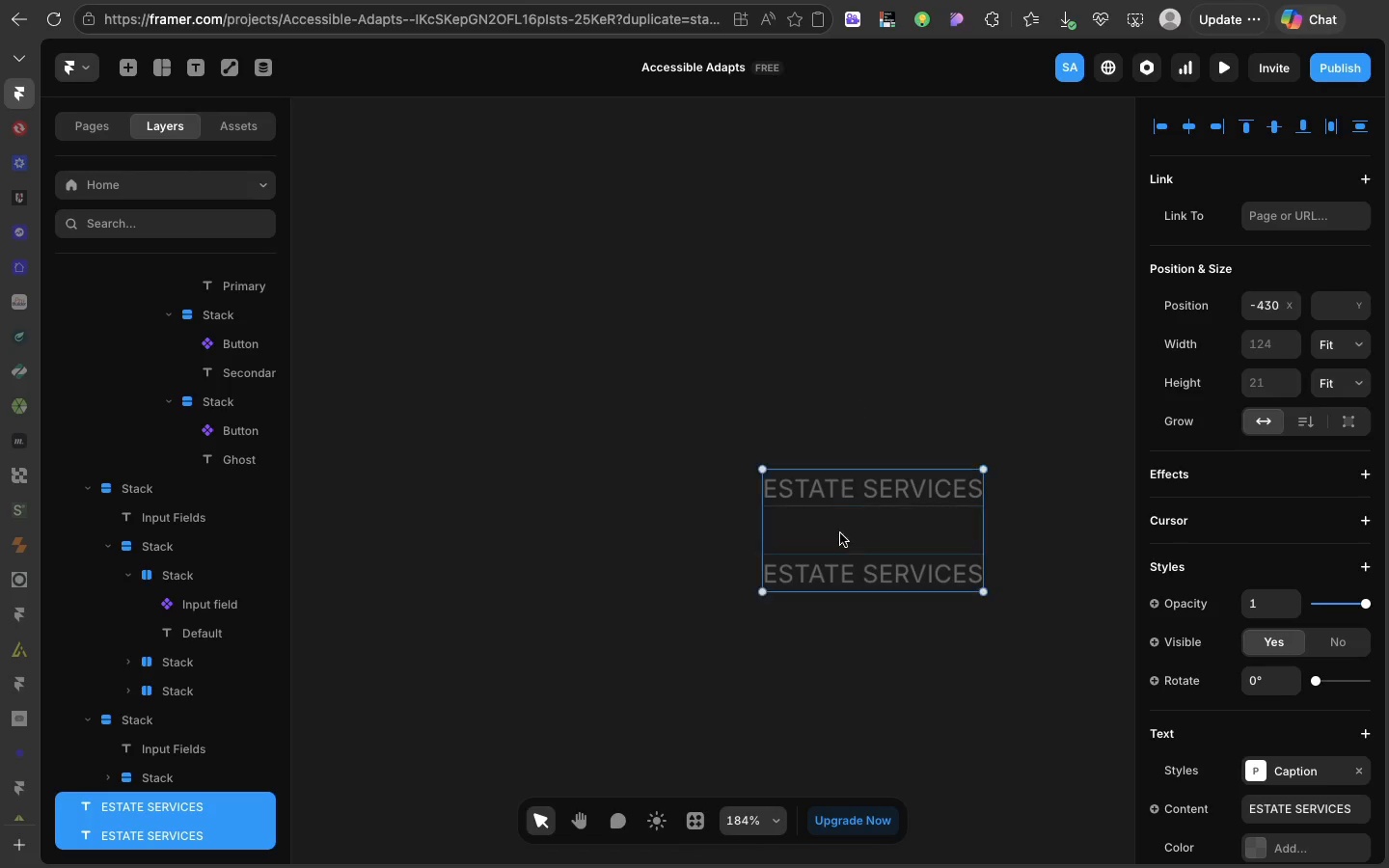 
double_click([834, 590])
 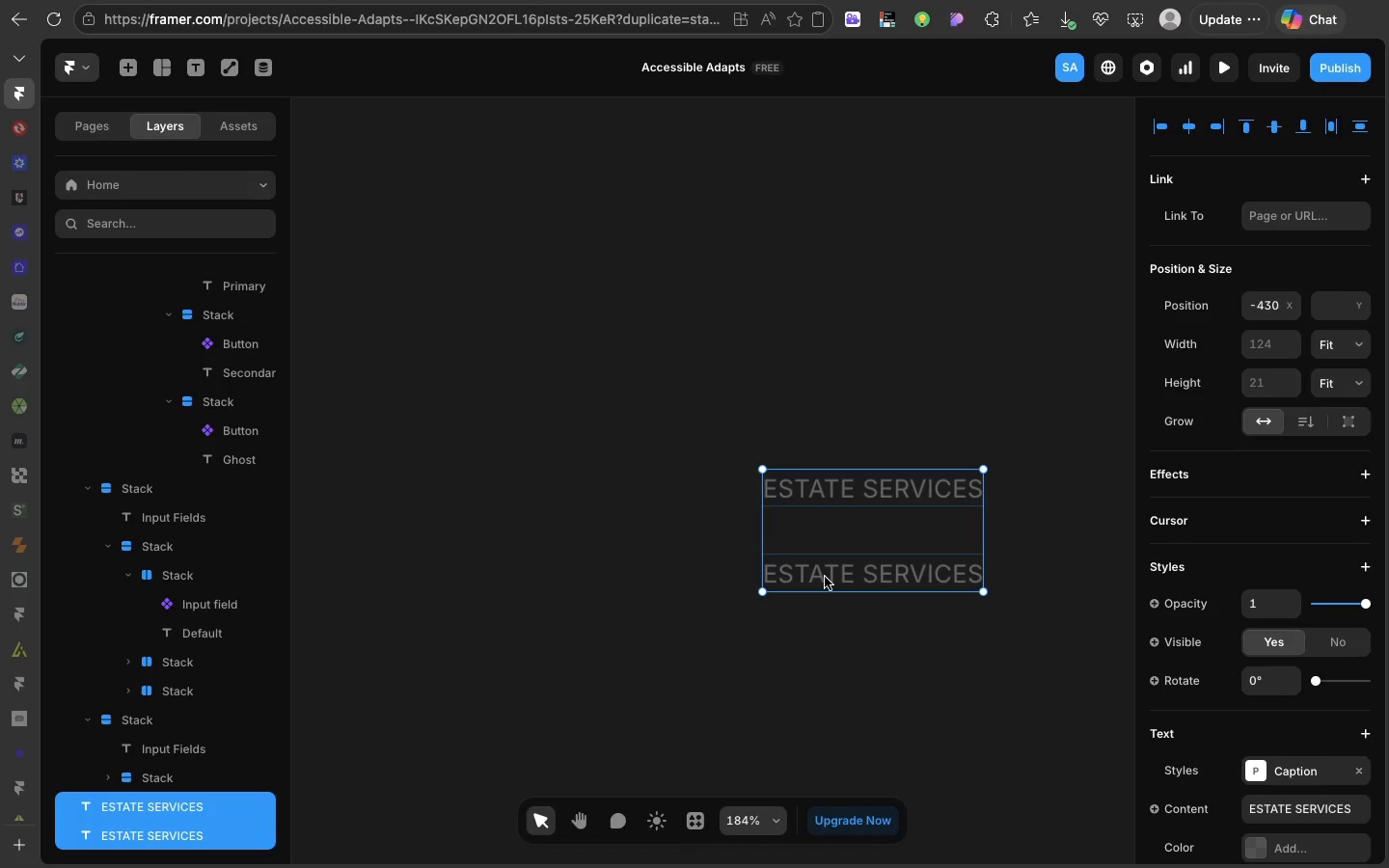 
triple_click([834, 590])
 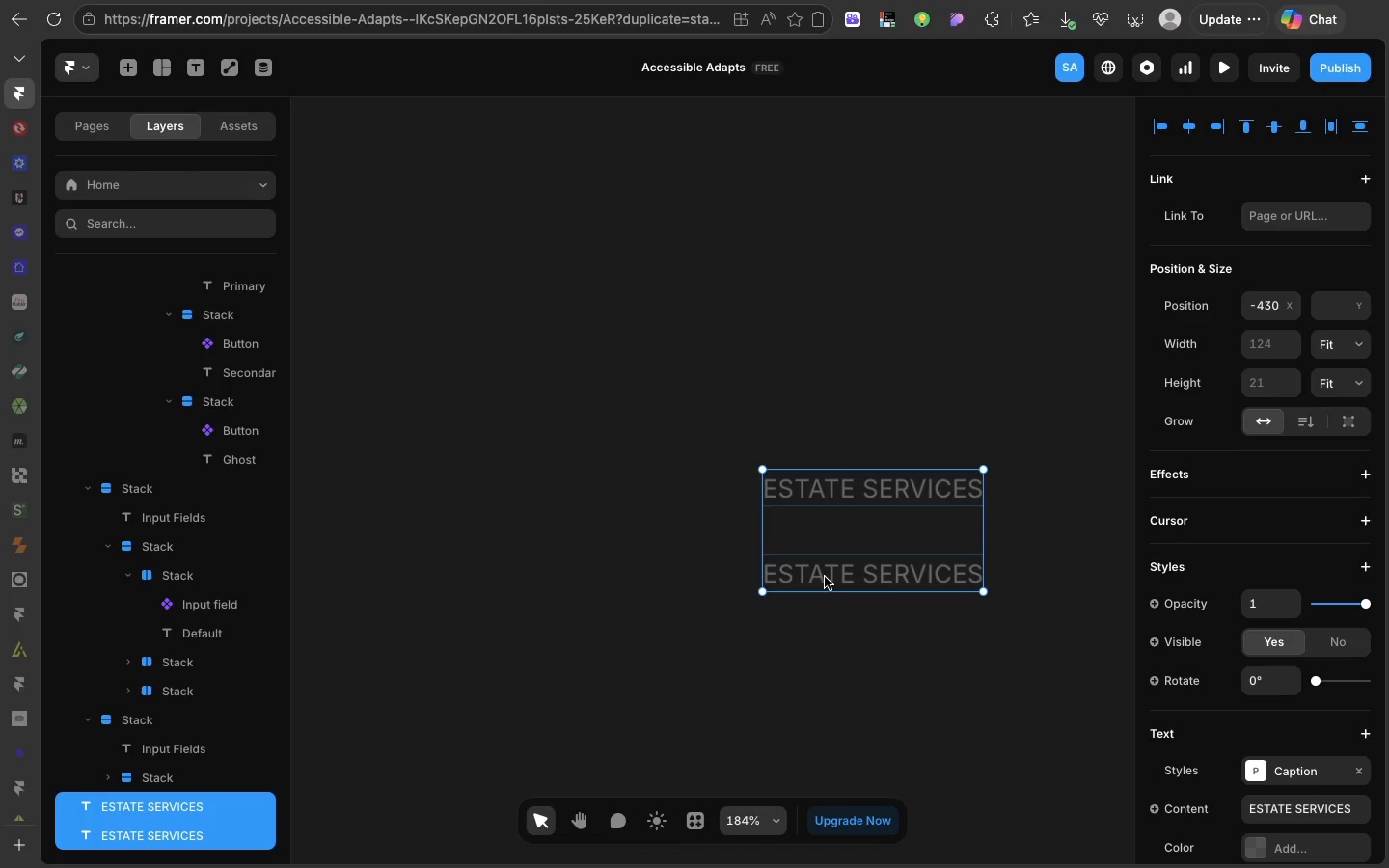 
double_click([825, 577])
 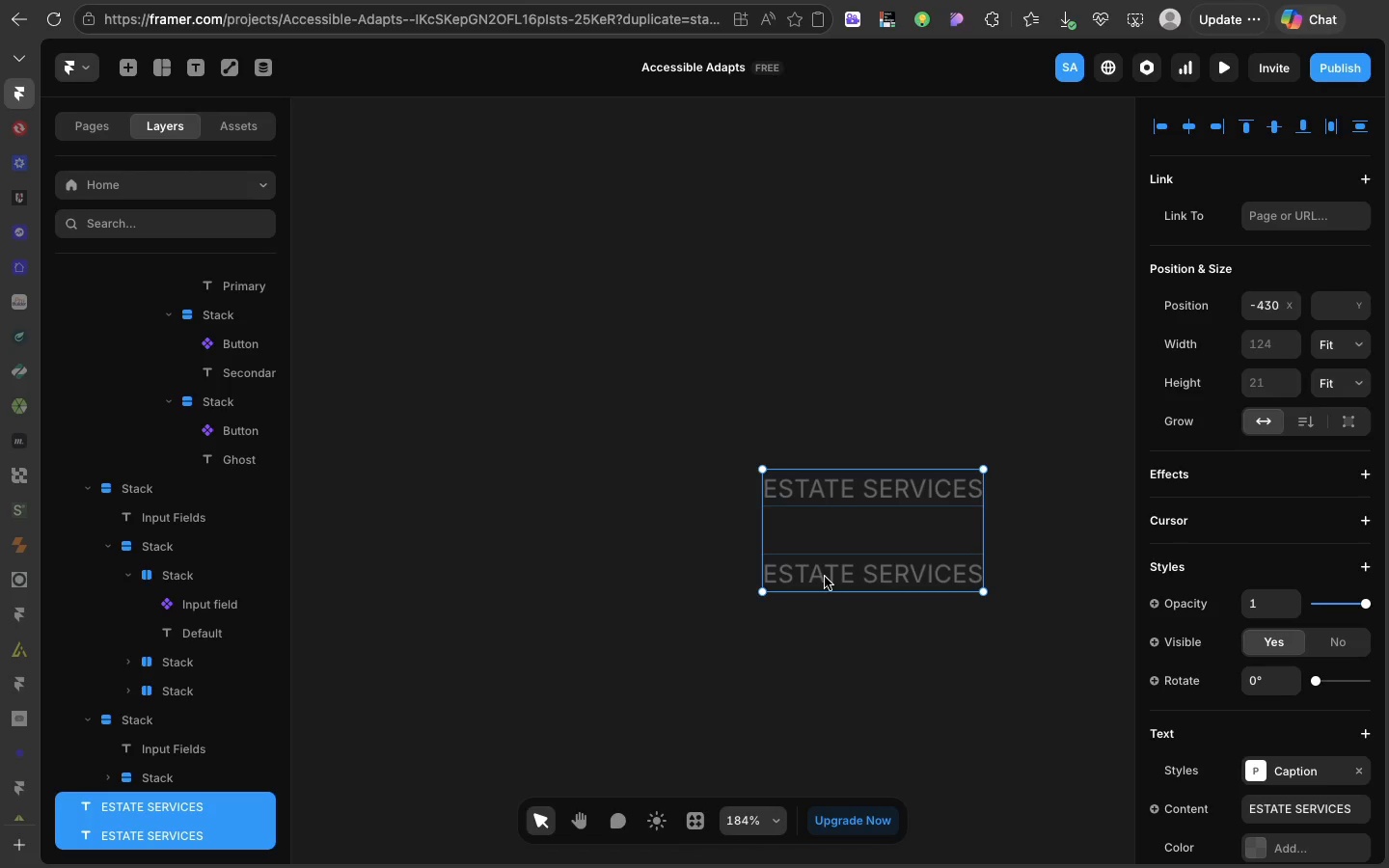 
triple_click([825, 577])
 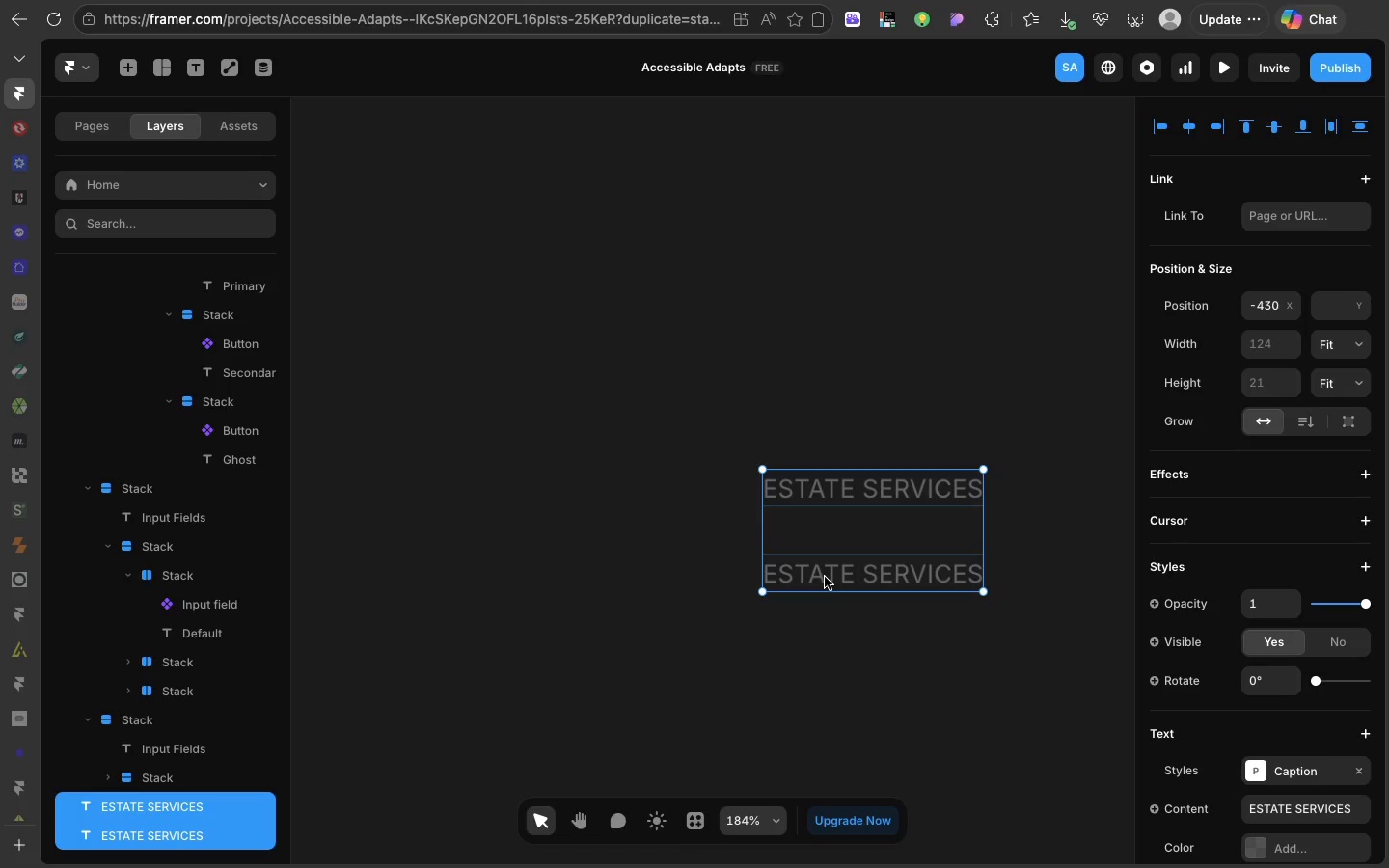 
wait(6.82)
 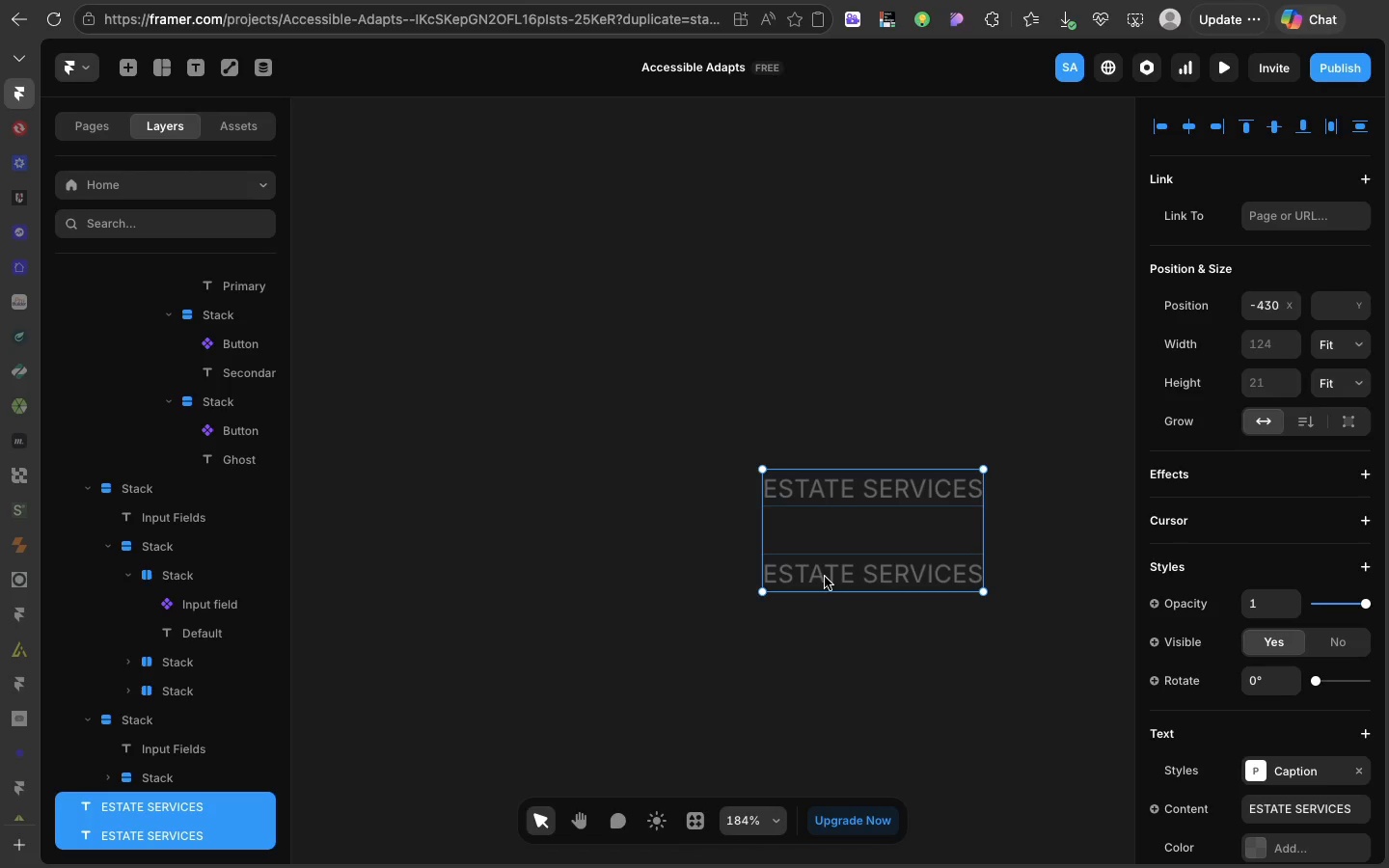 
key(CapsLock)
 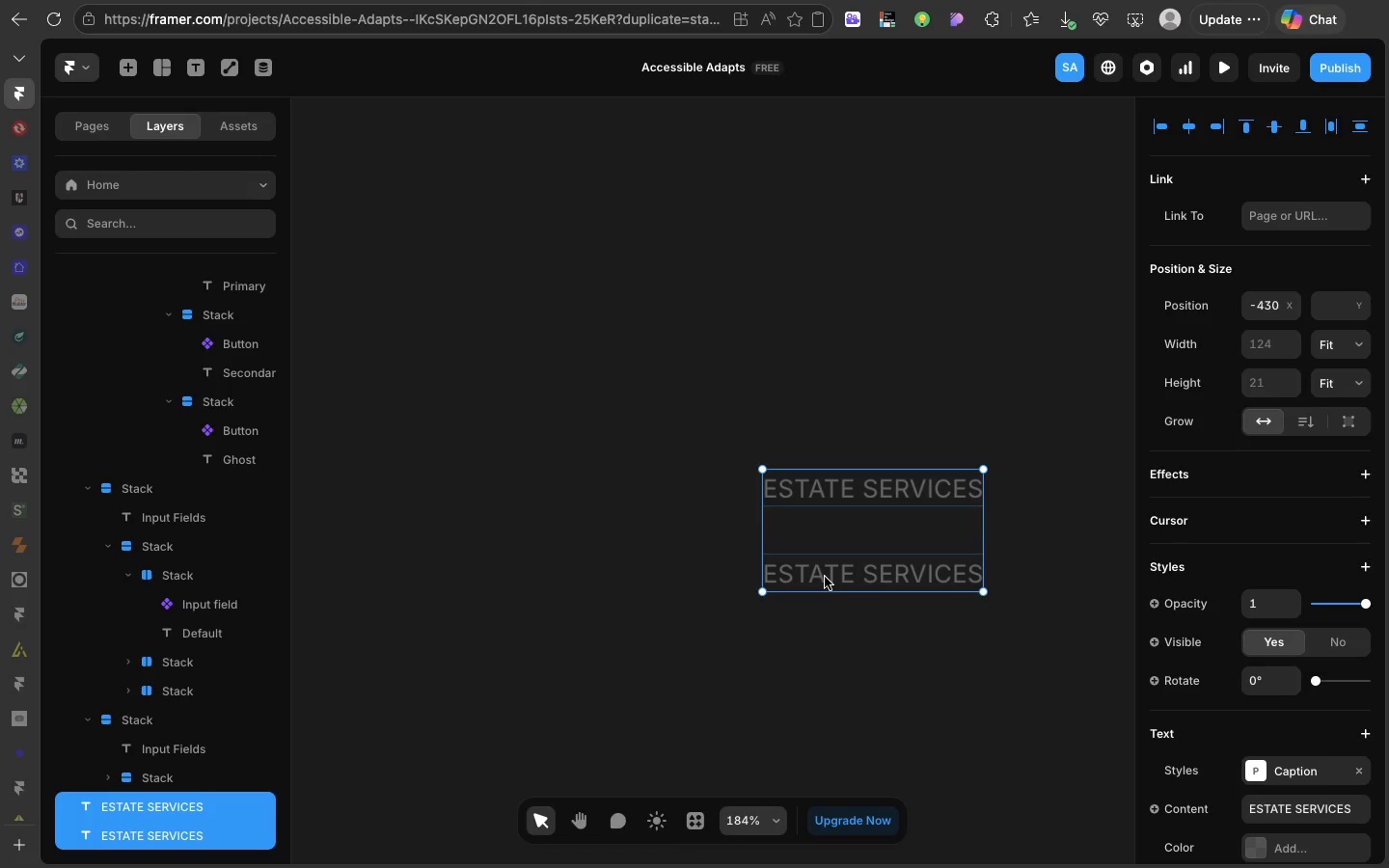 
key(CapsLock)
 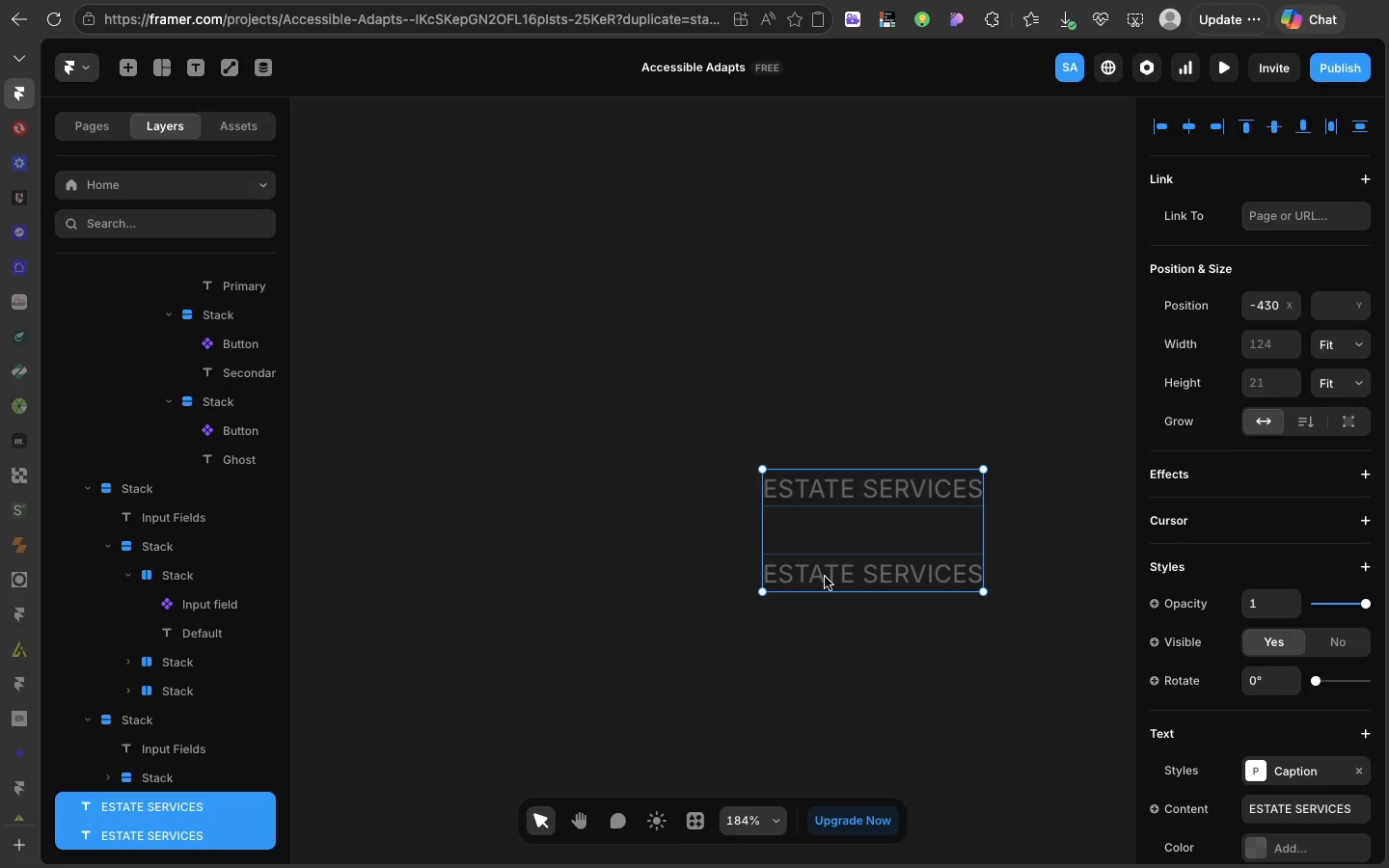 
double_click([825, 577])
 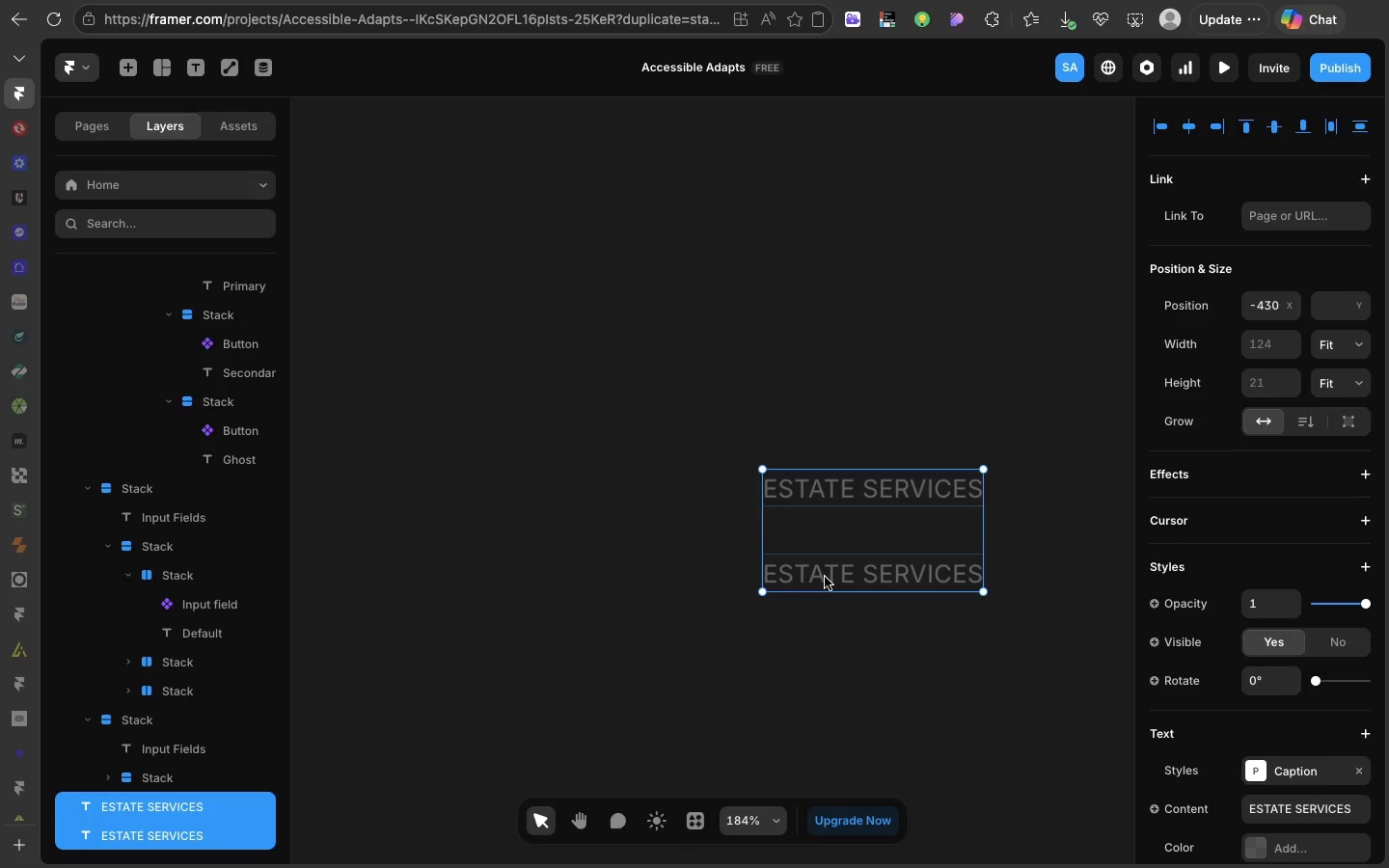 
double_click([825, 577])
 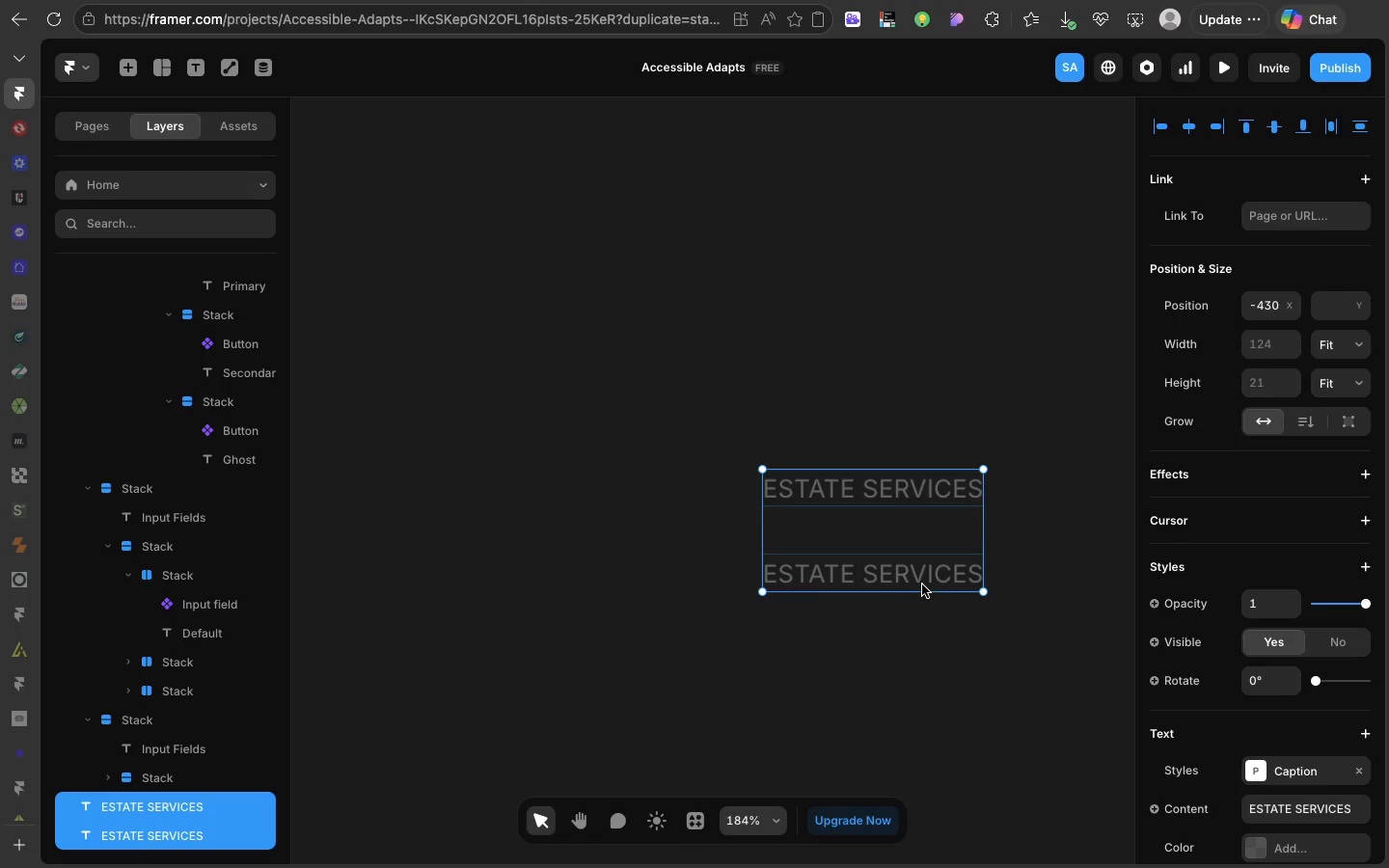 
left_click([922, 584])